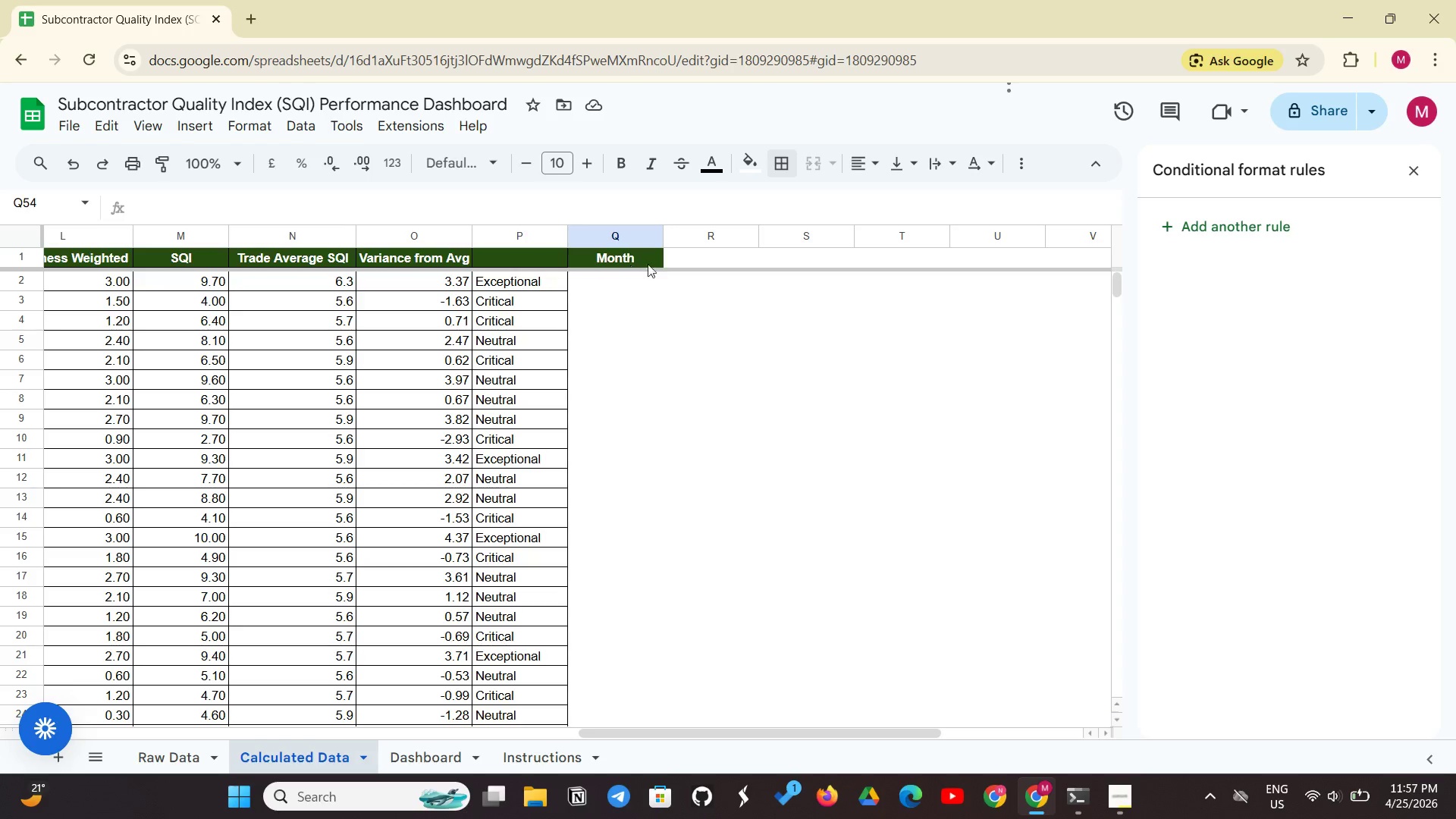 
left_click_drag(start_coordinate=[657, 262], to_coordinate=[629, 542])
 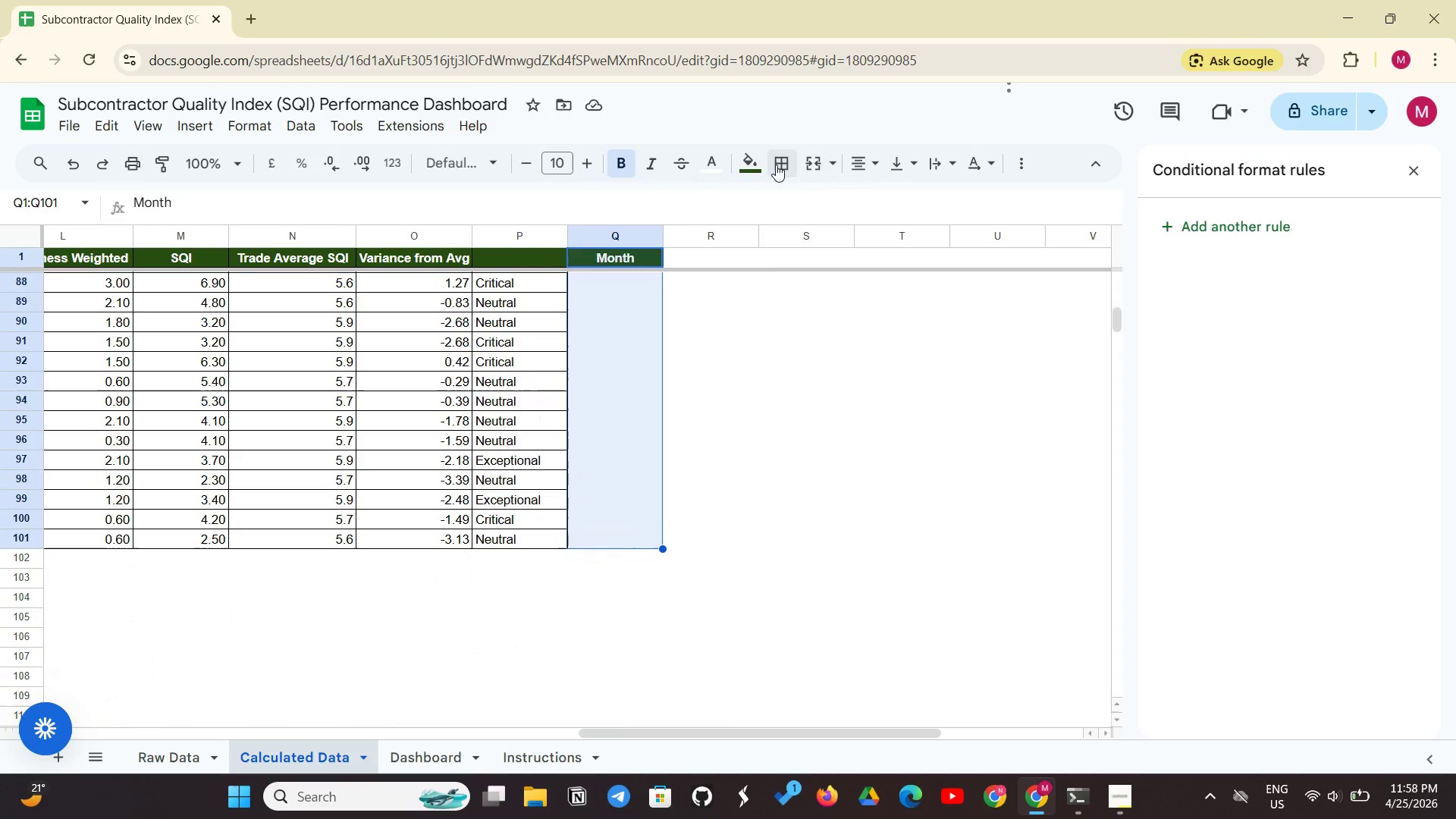 
left_click([776, 167])
 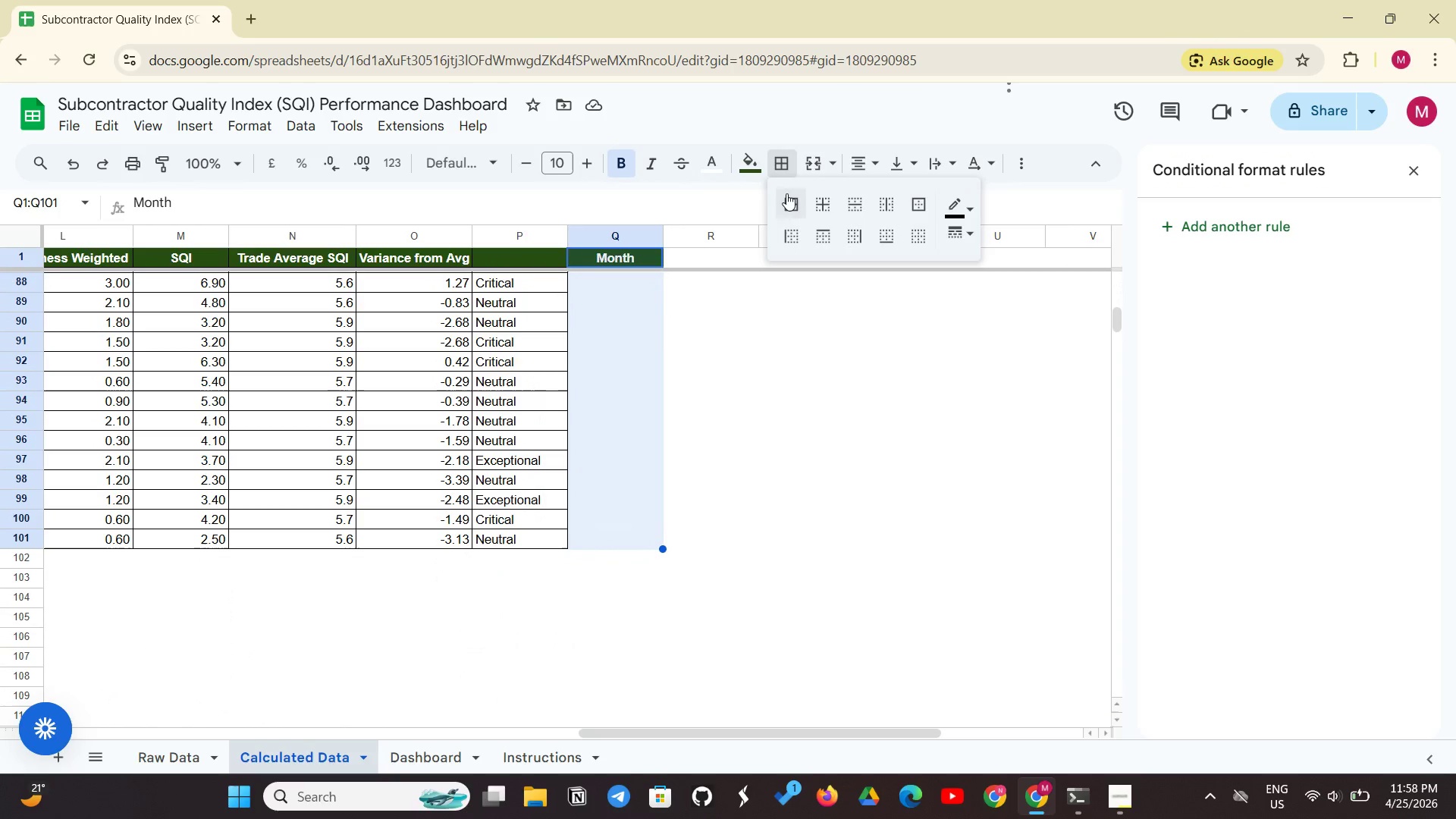 
left_click([786, 193])
 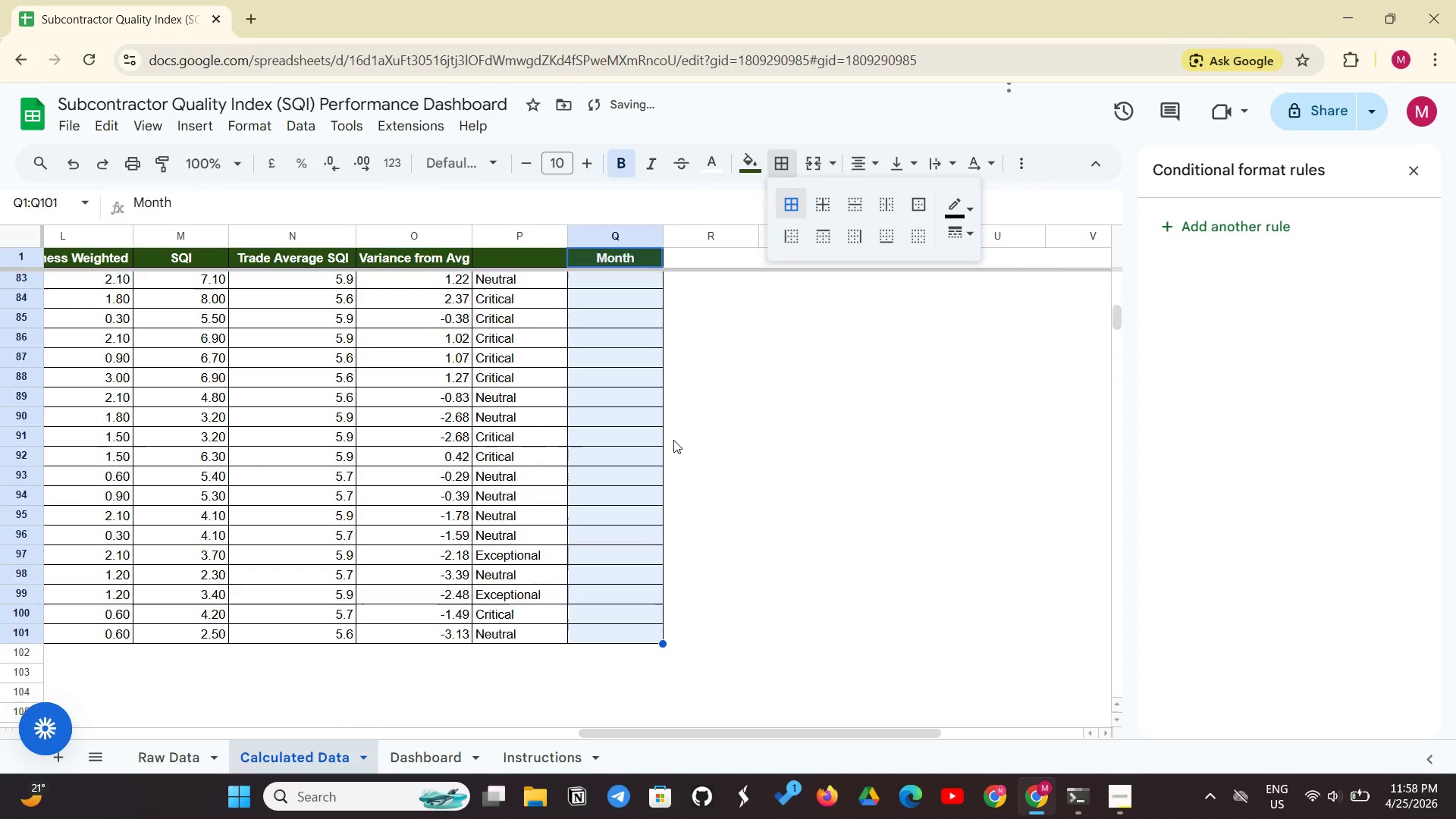 
scroll: coordinate [651, 447], scroll_direction: up, amount: 36.0
 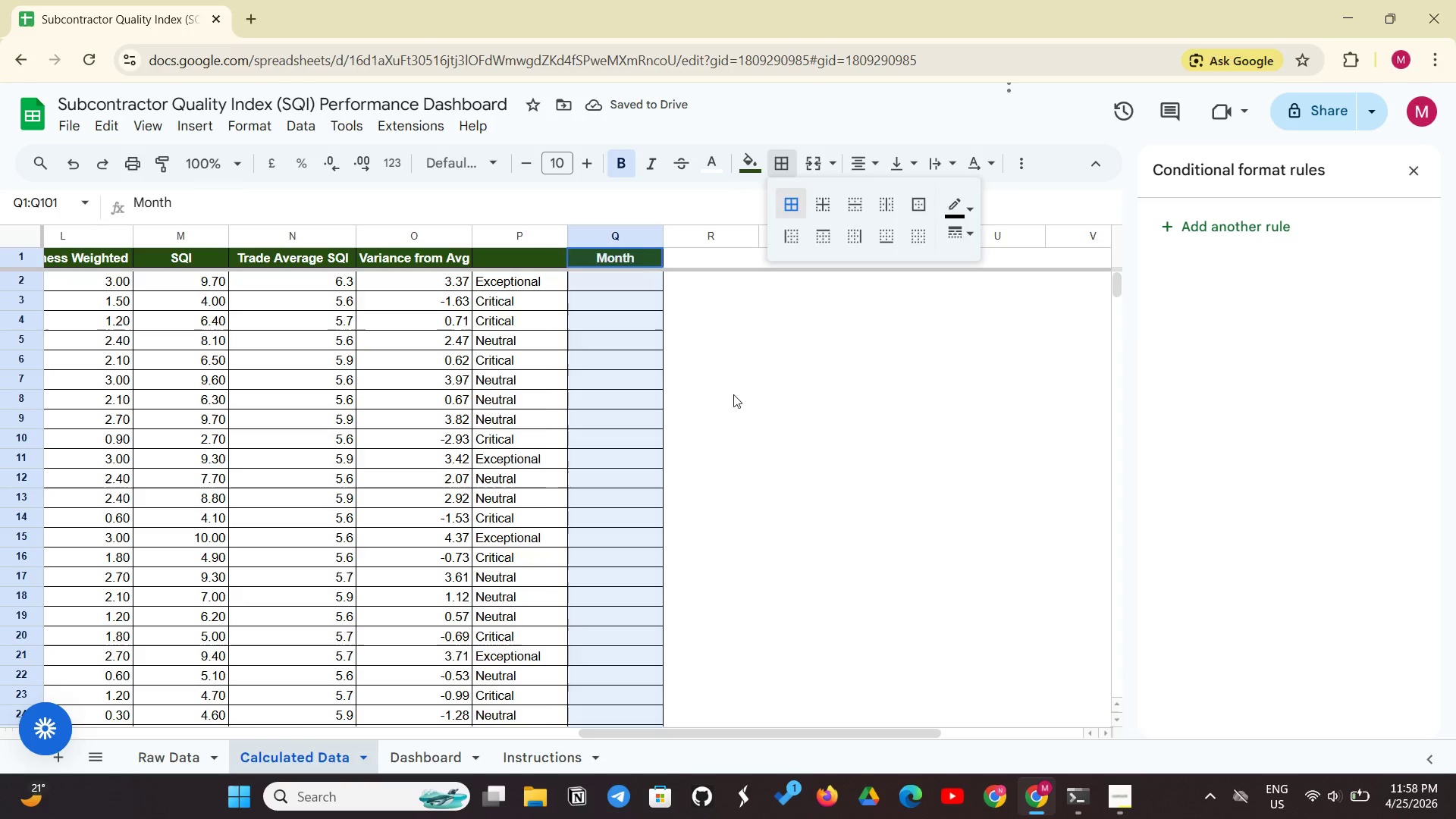 
left_click([736, 394])
 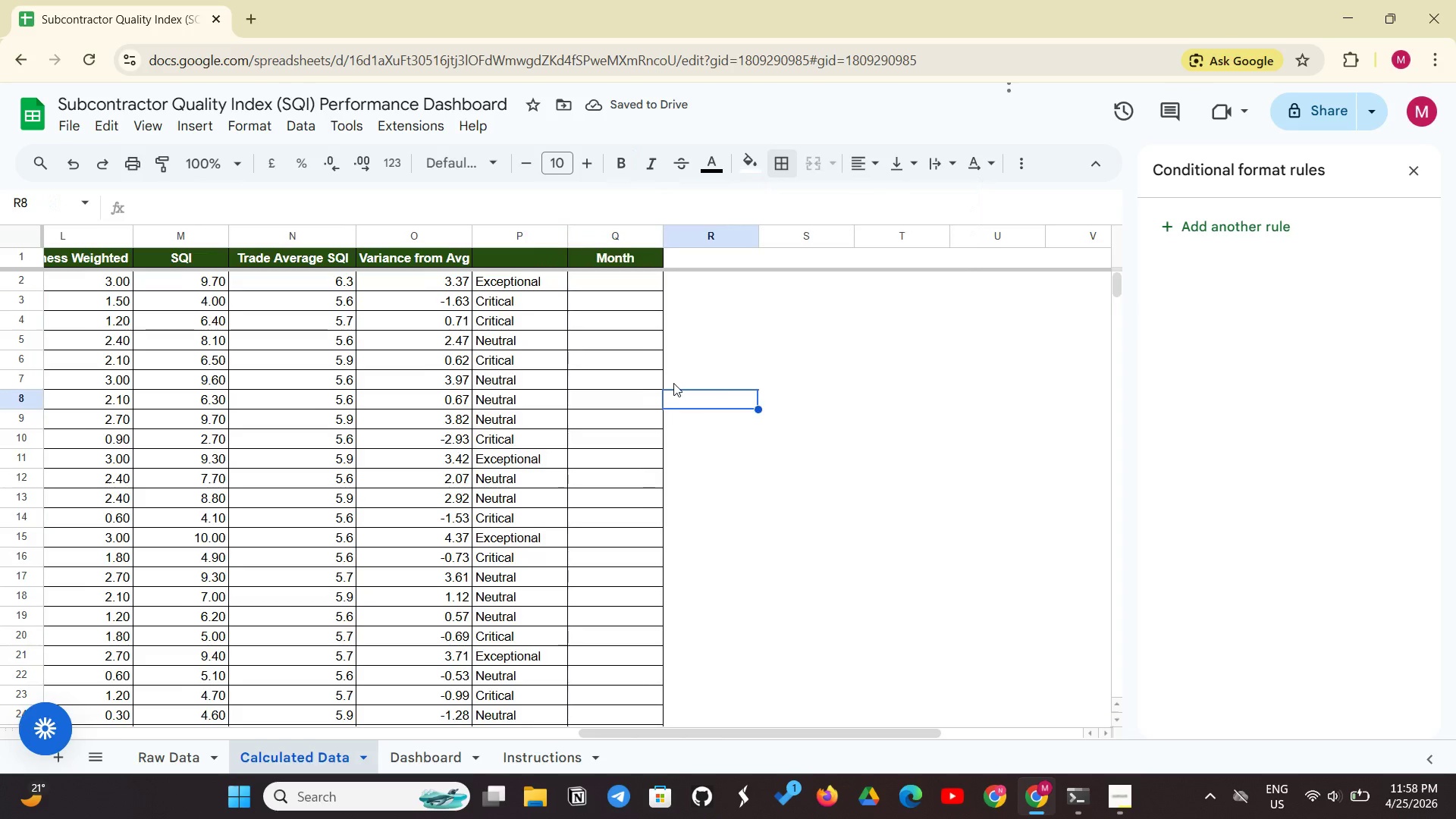 
scroll: coordinate [673, 383], scroll_direction: down, amount: 20.0
 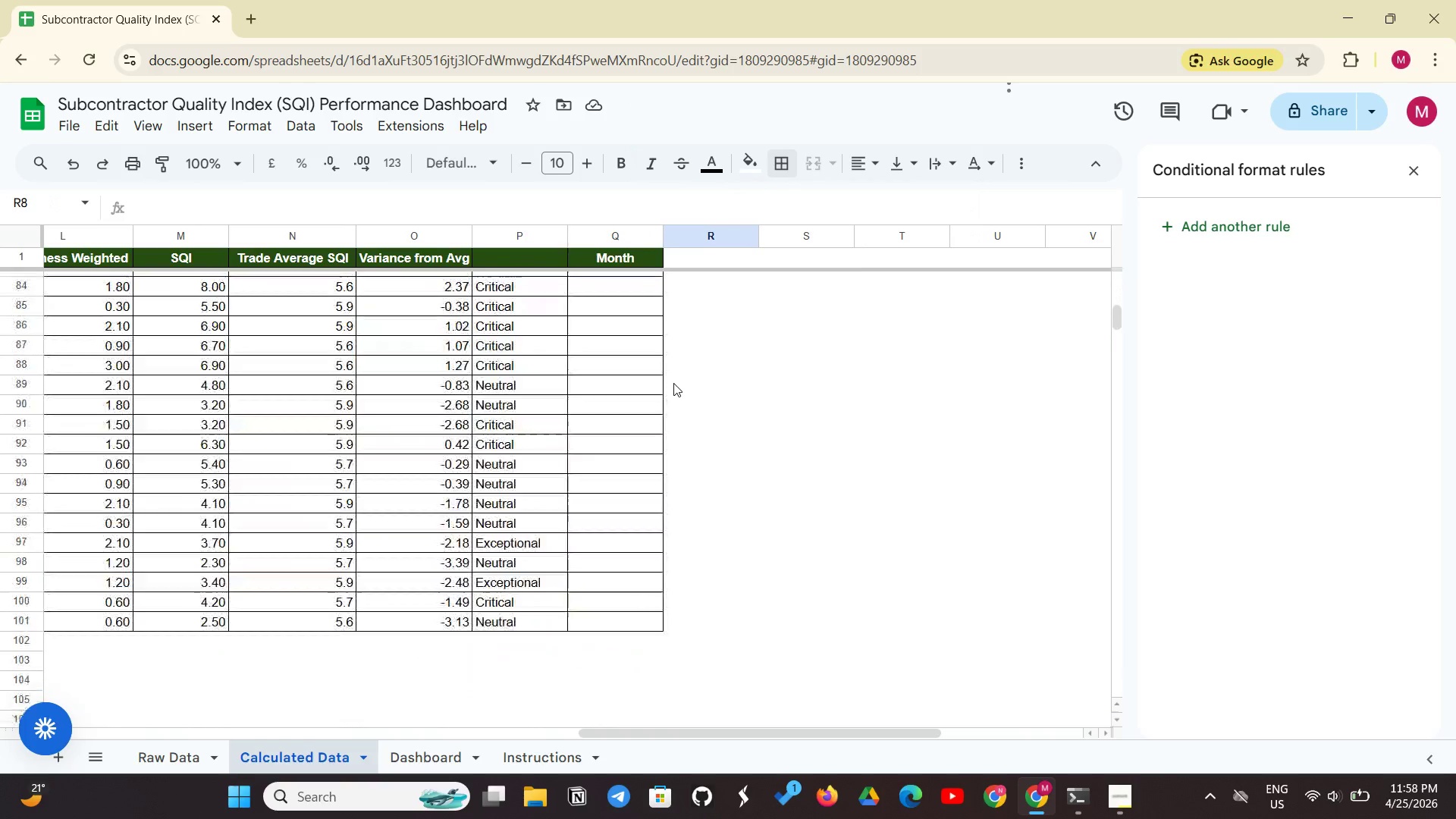 
scroll: coordinate [673, 383], scroll_direction: up, amount: 35.0
 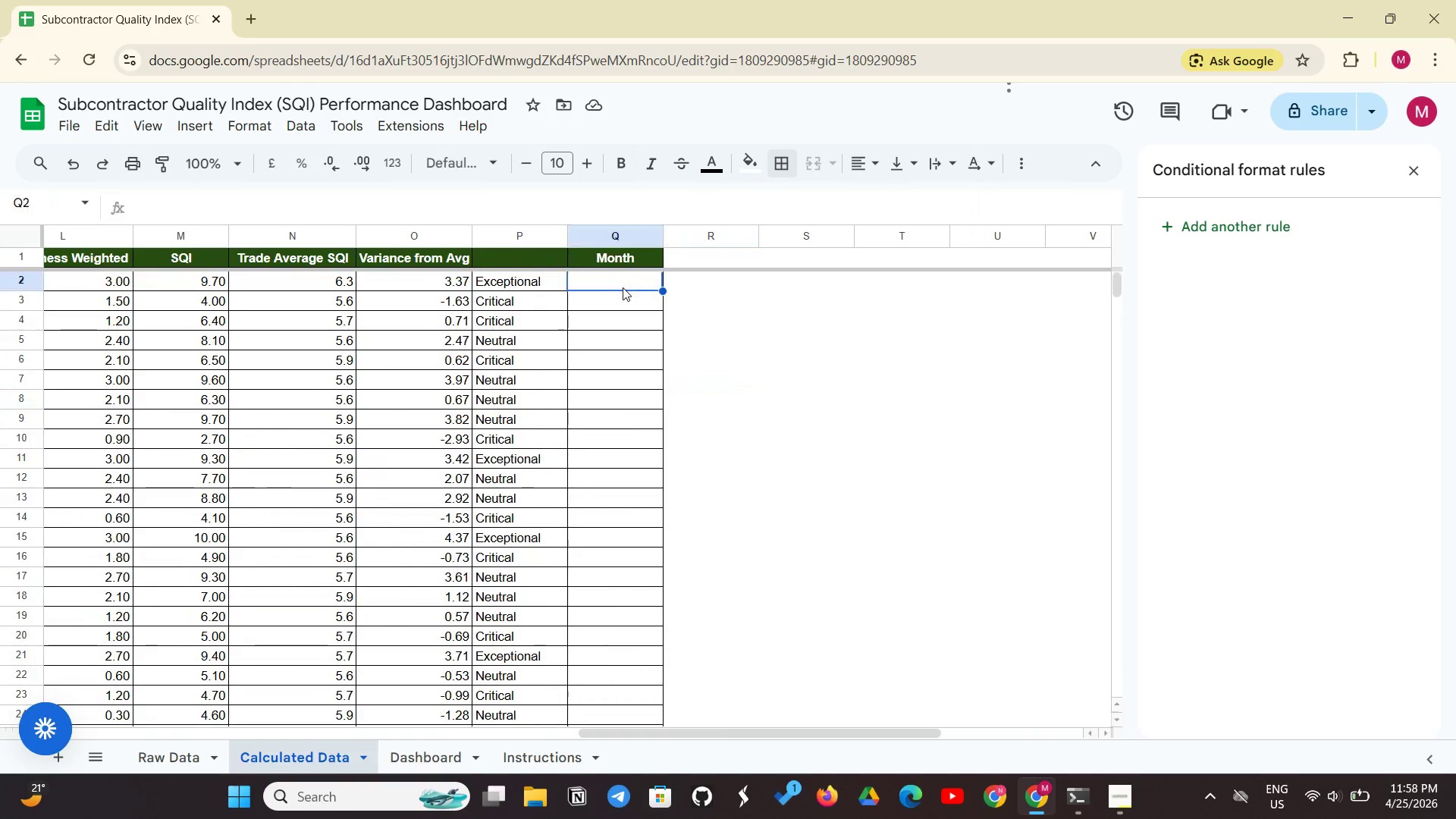 
wait(5.85)
 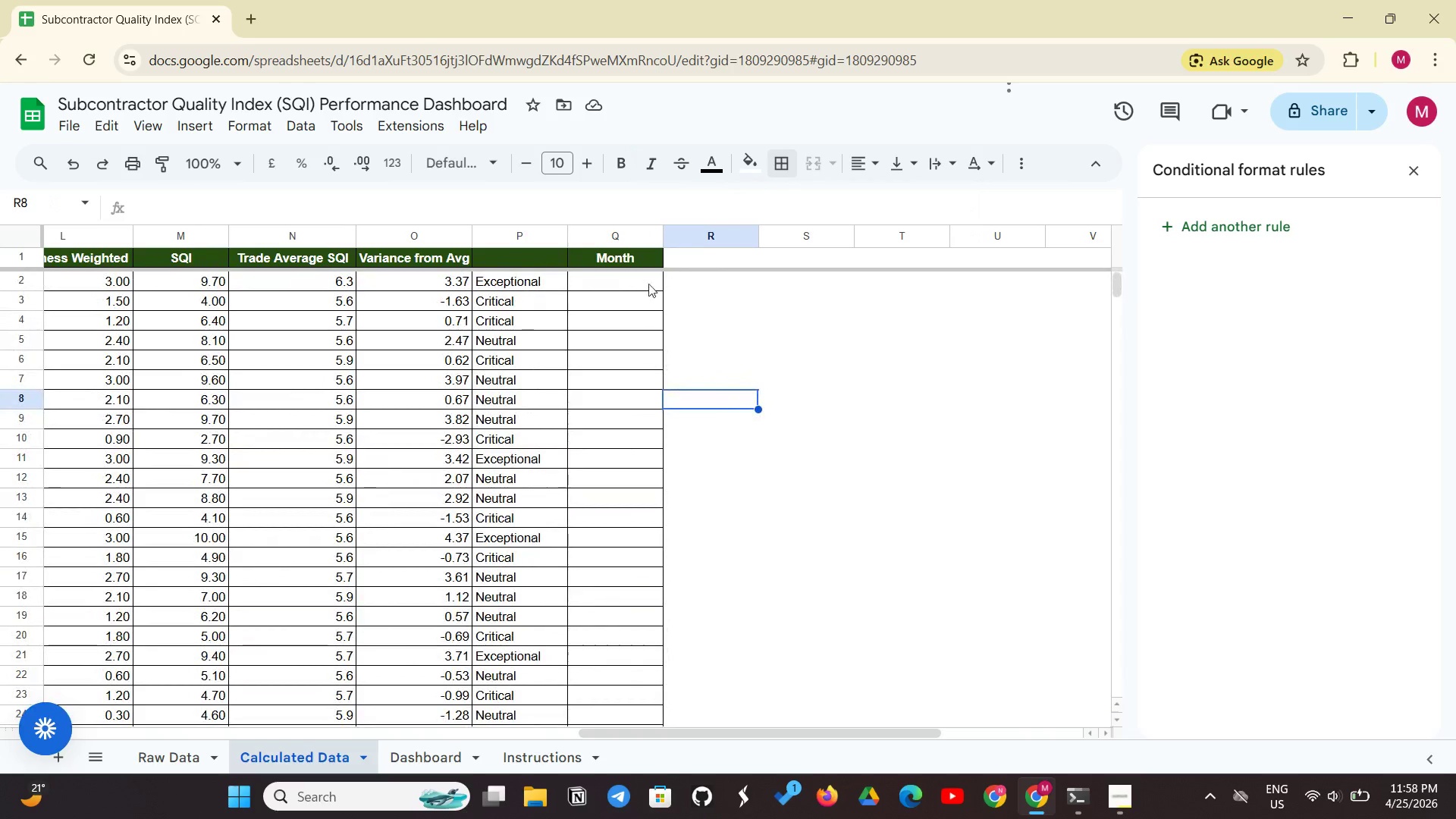 
left_click([540, 256])
 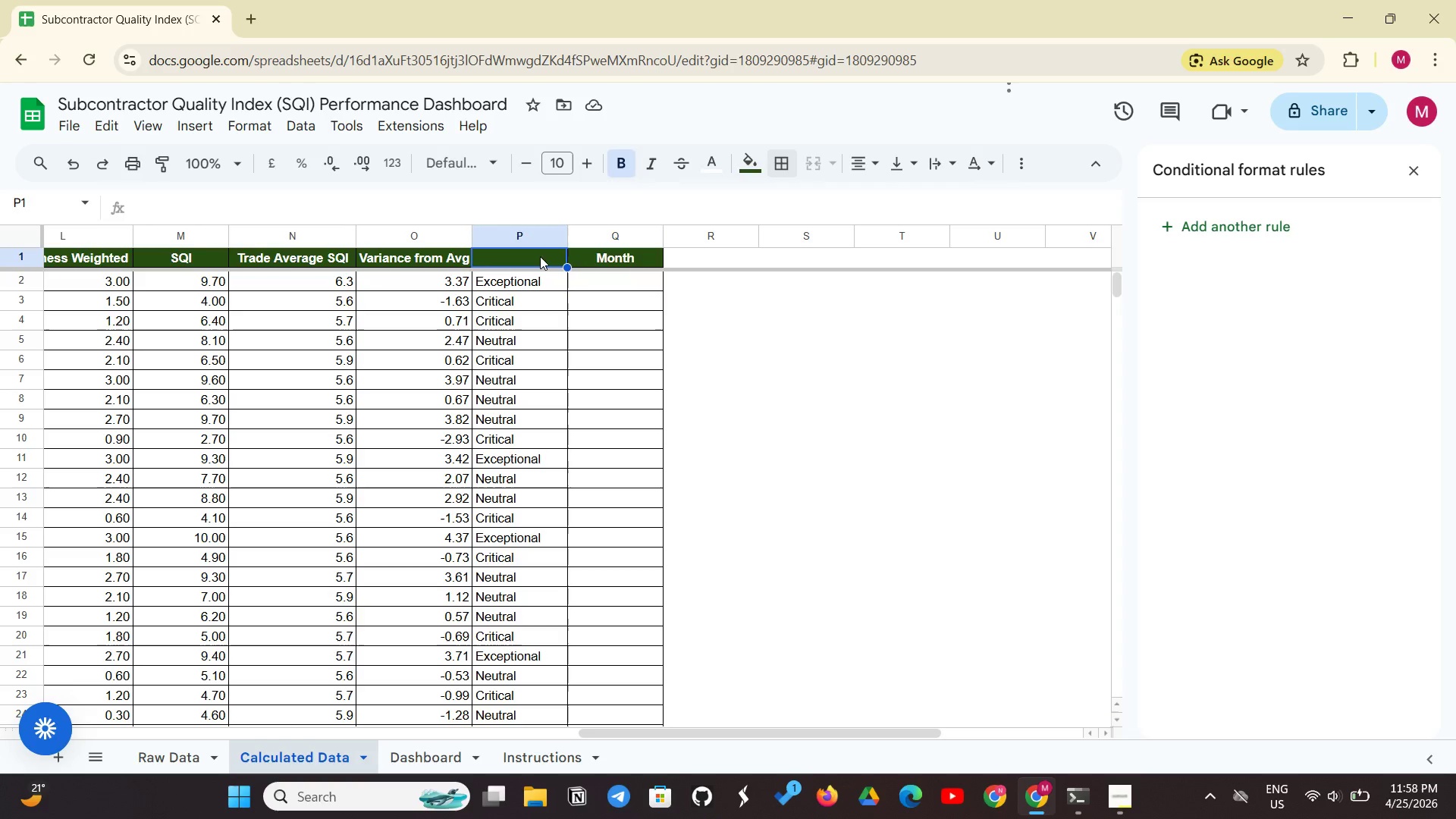 
key(Control+Z)
 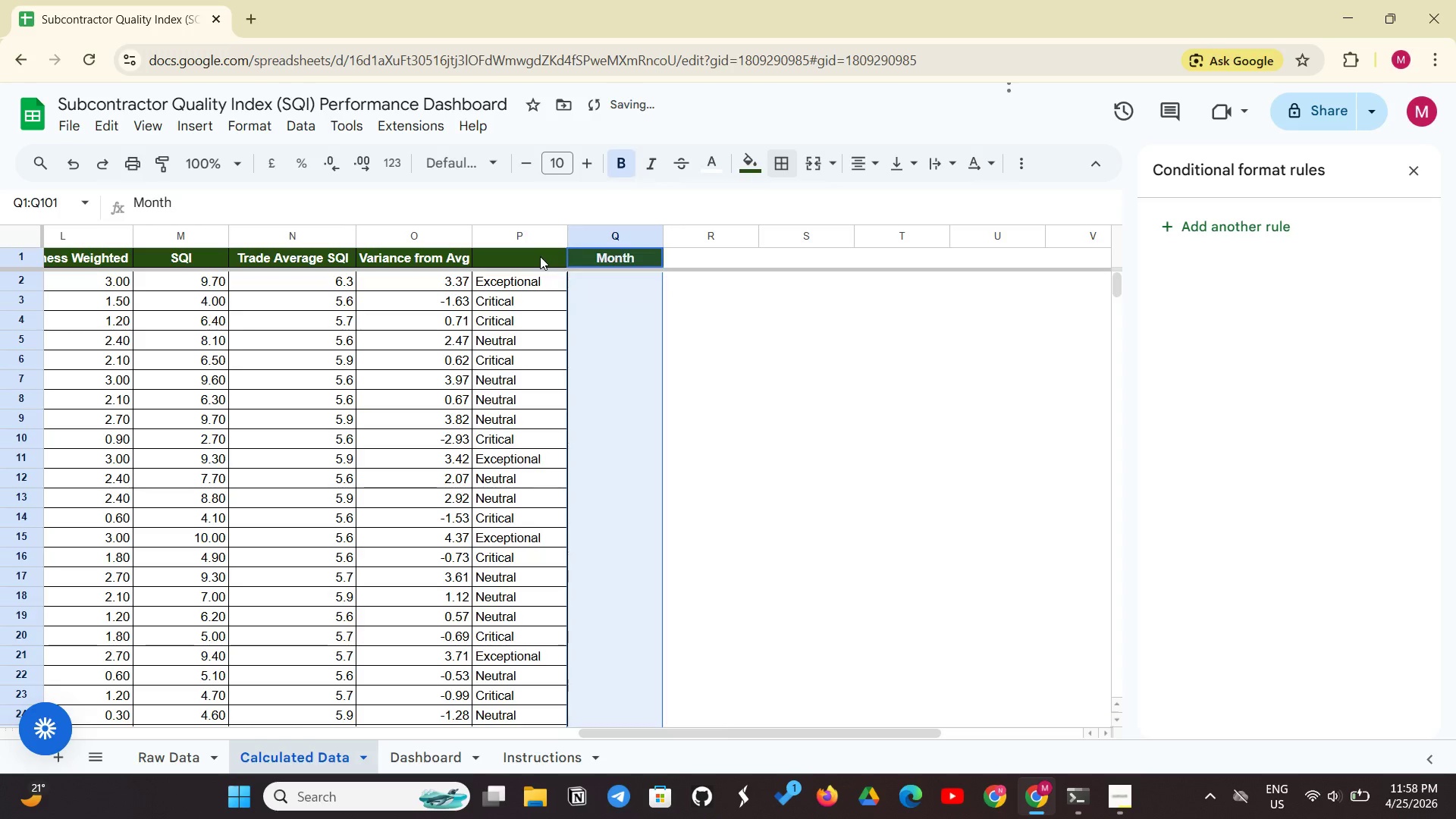 
left_click([540, 256])
 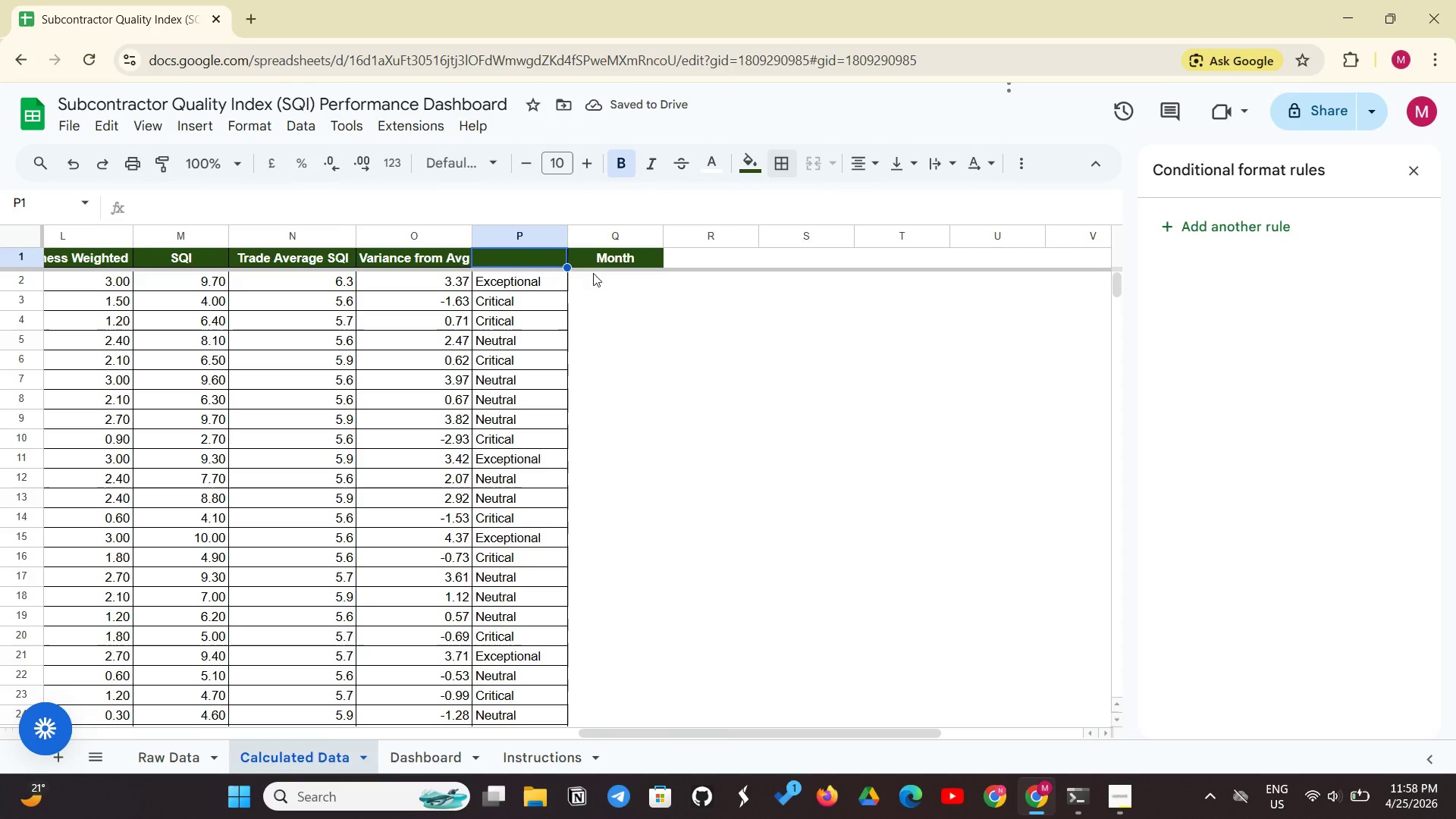 
left_click([606, 288])
 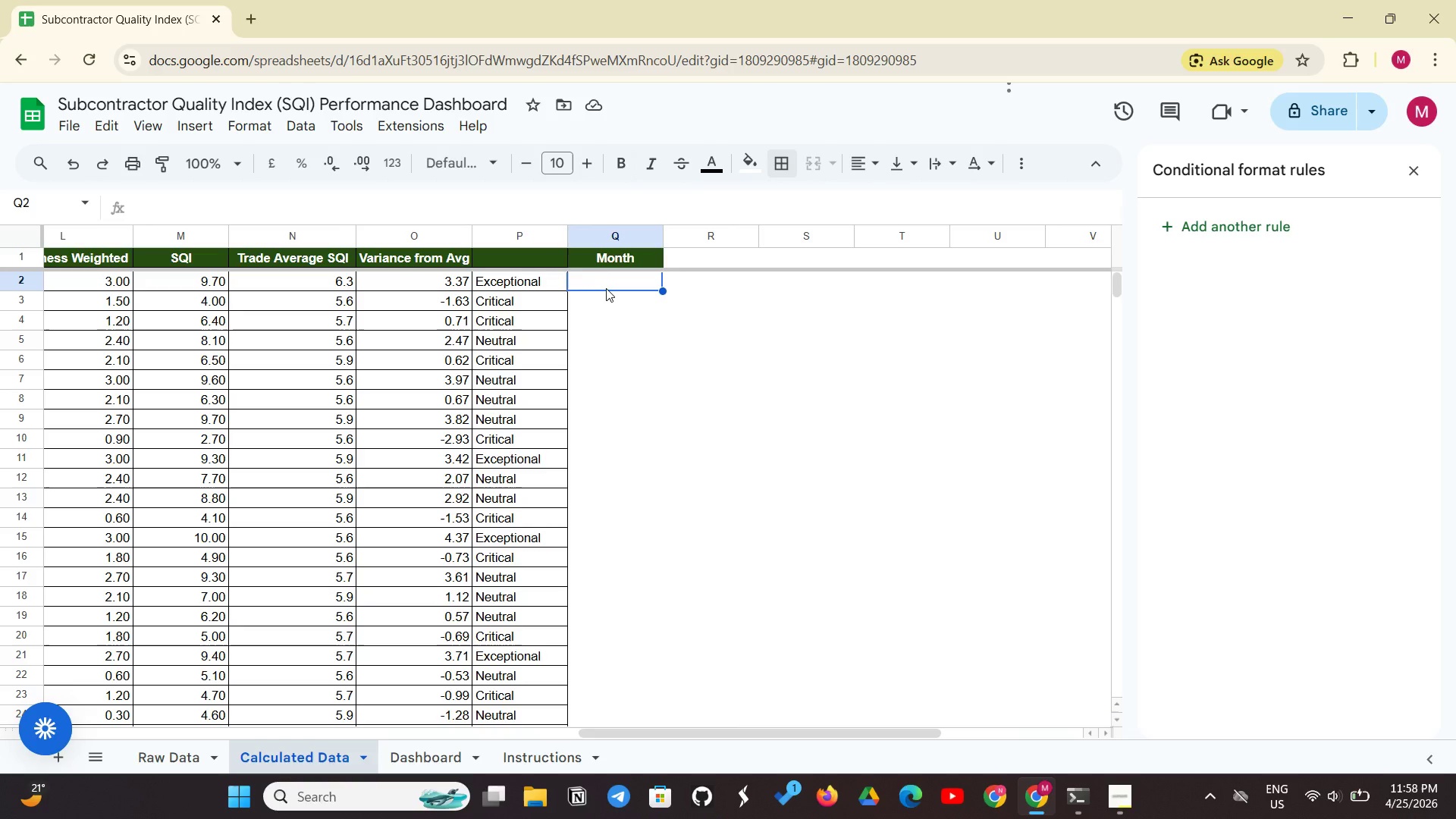 
wait(10.98)
 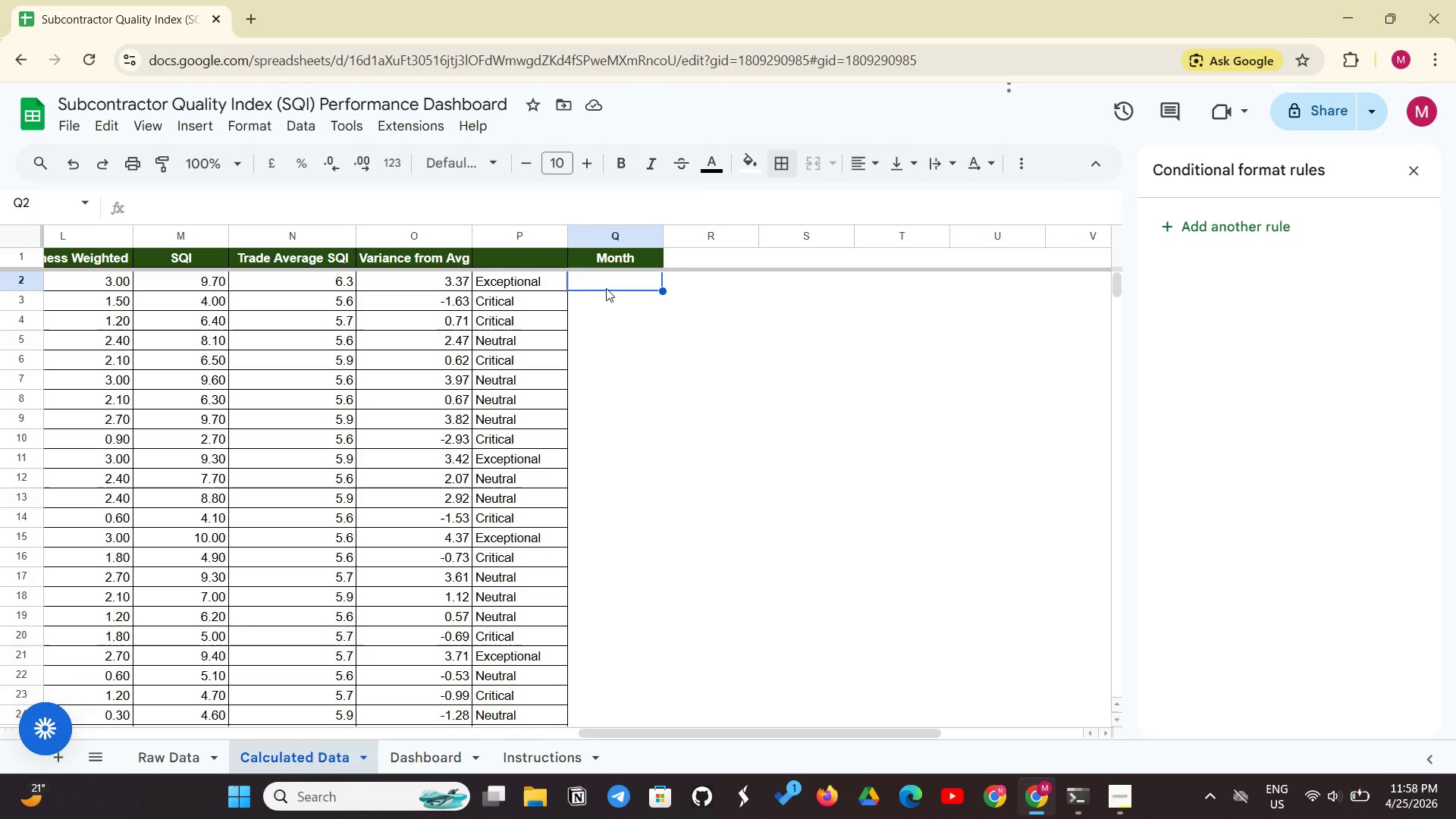 
type(=TEXT(E2, "MMM)
 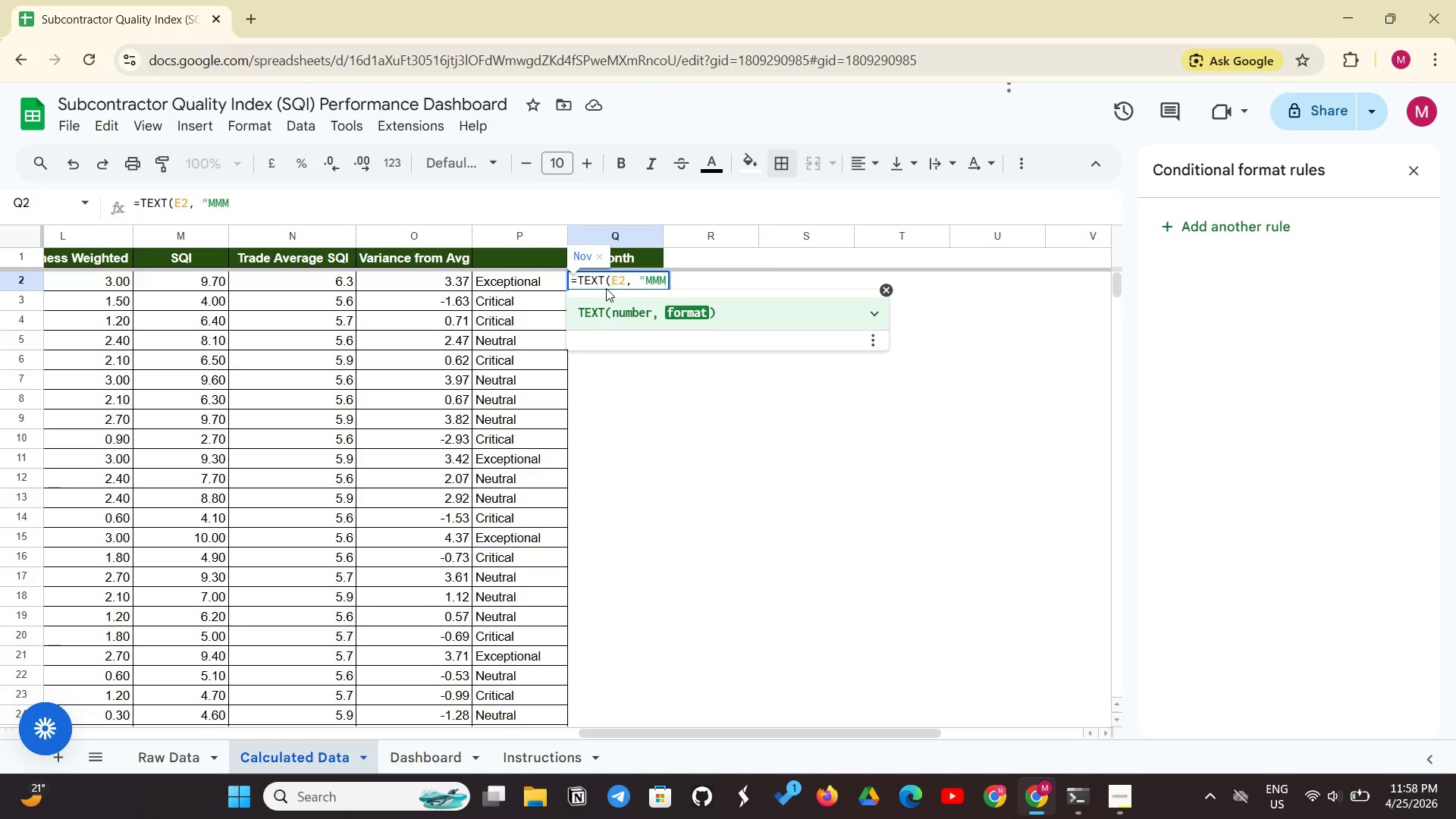 
wait(45.09)
 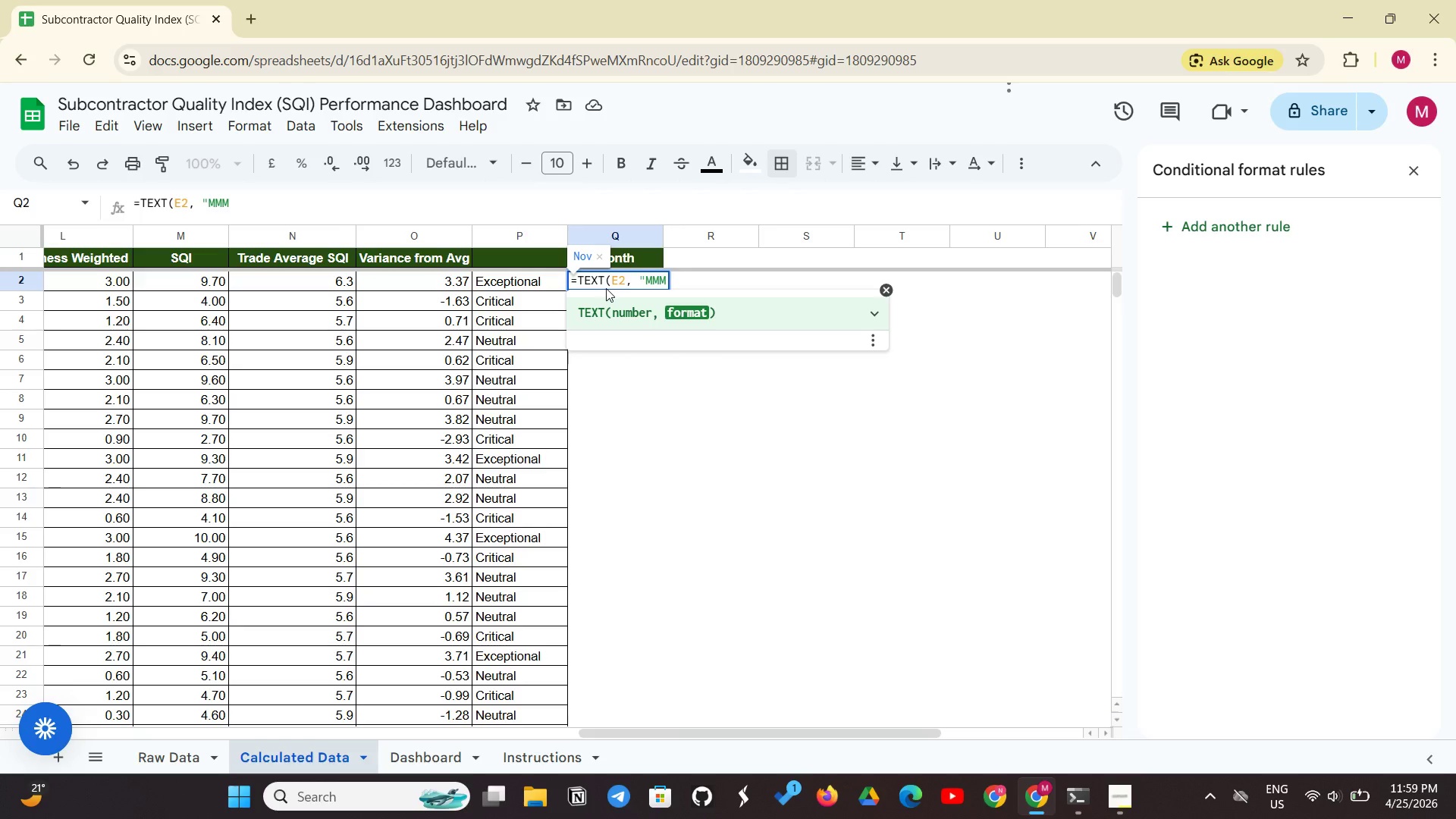 
type( YYYY)
 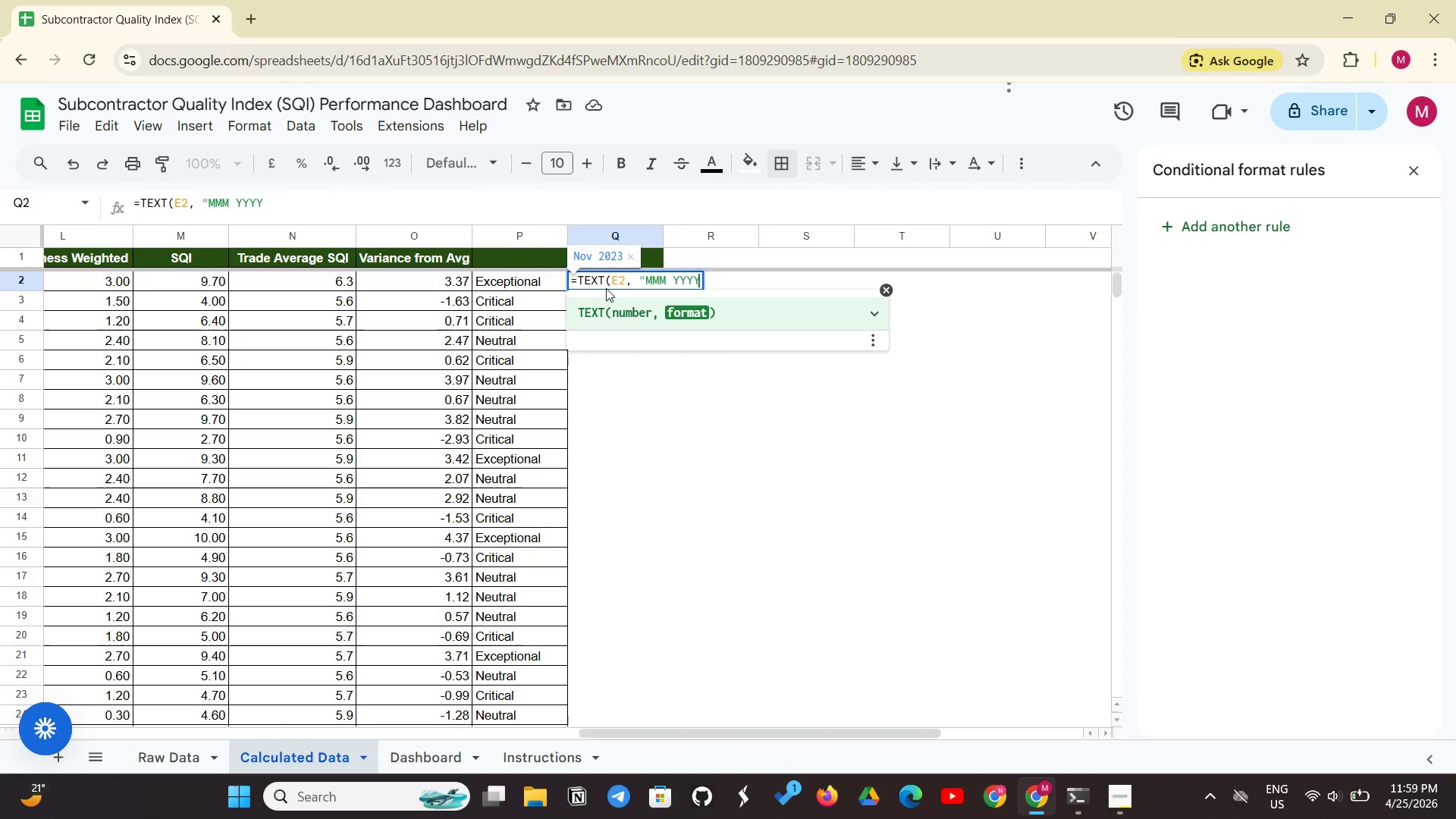 
key(Shift+Quote)
 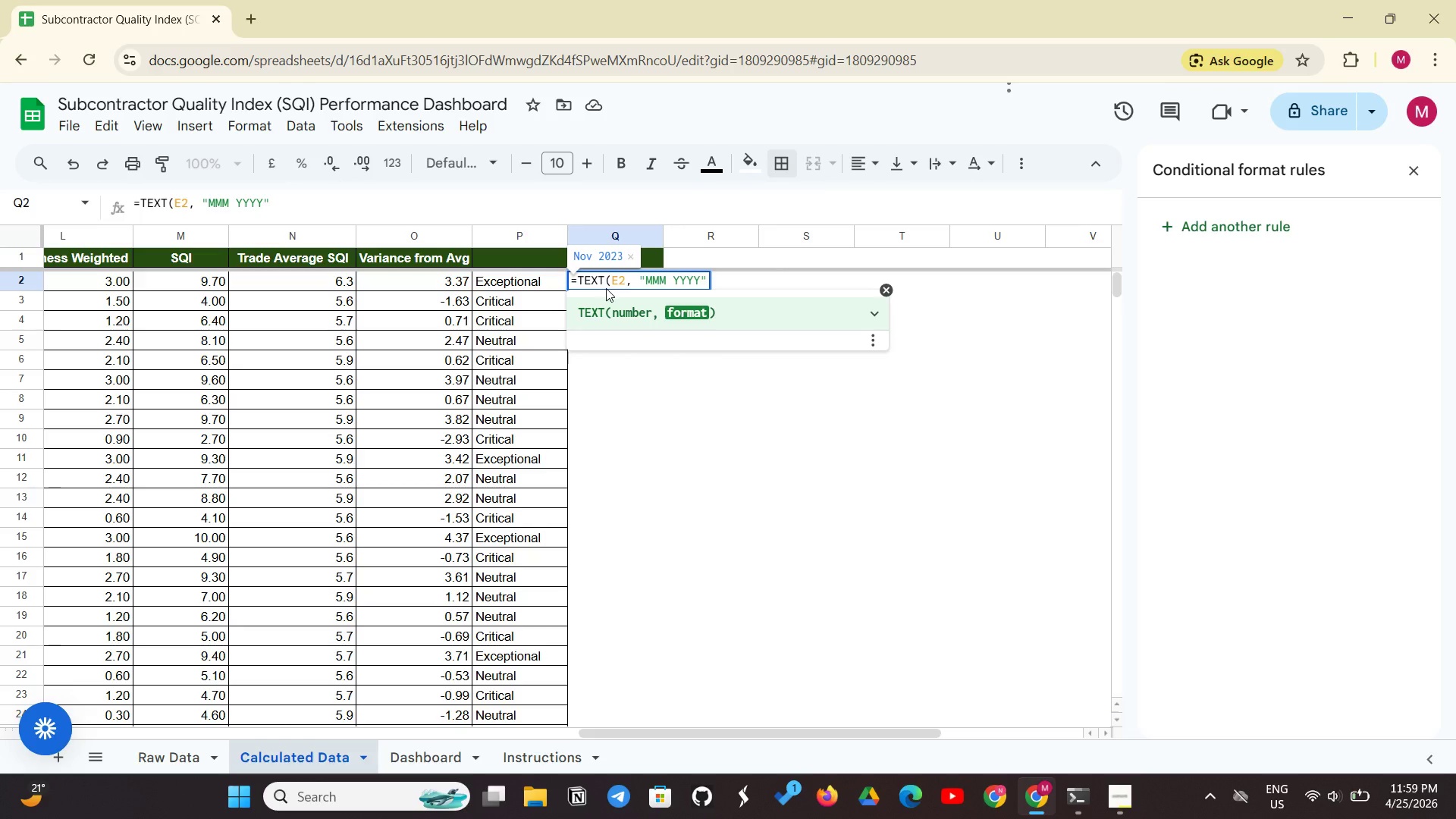 
key(Shift+0)
 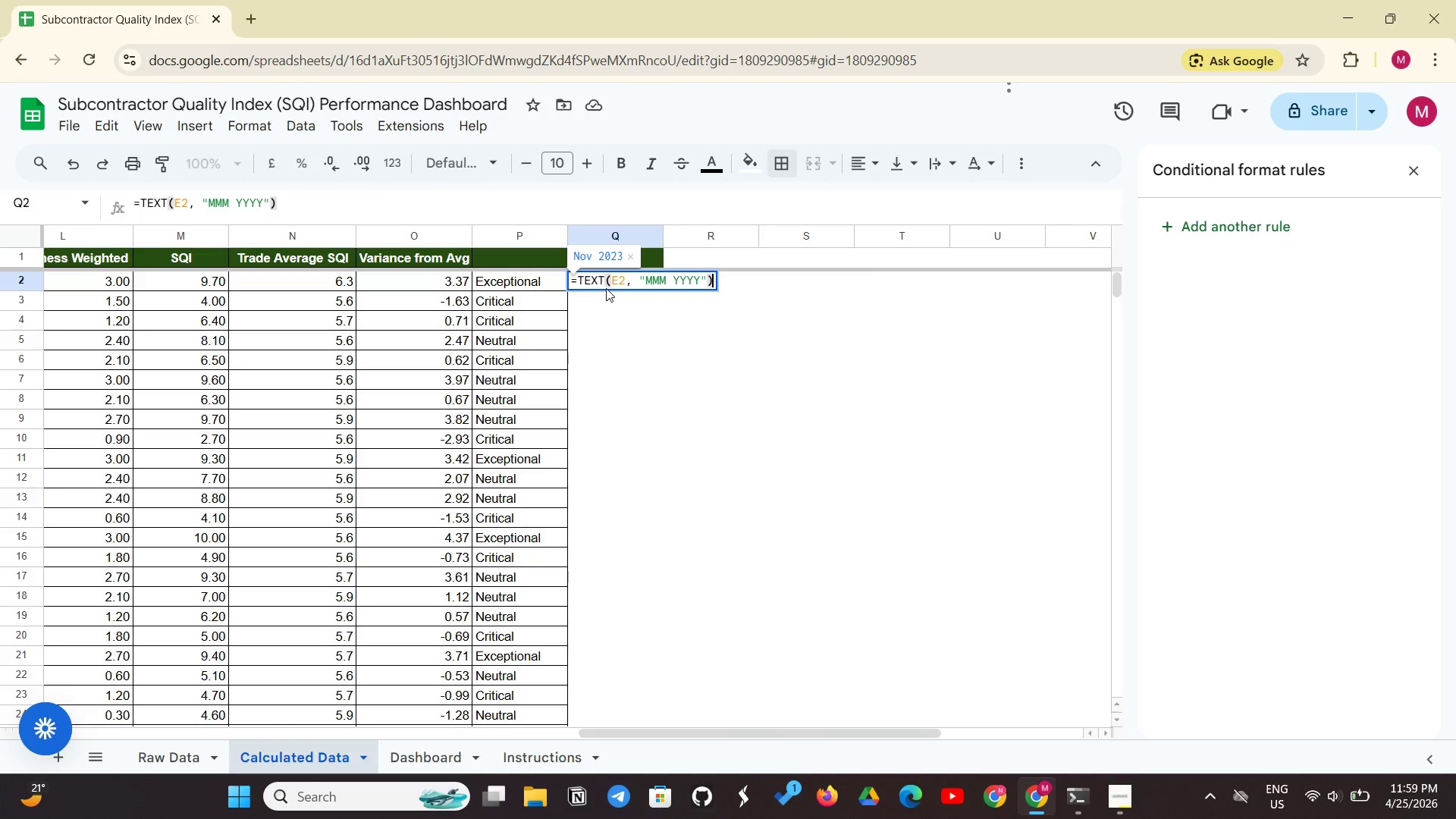 
left_click([675, 431])
 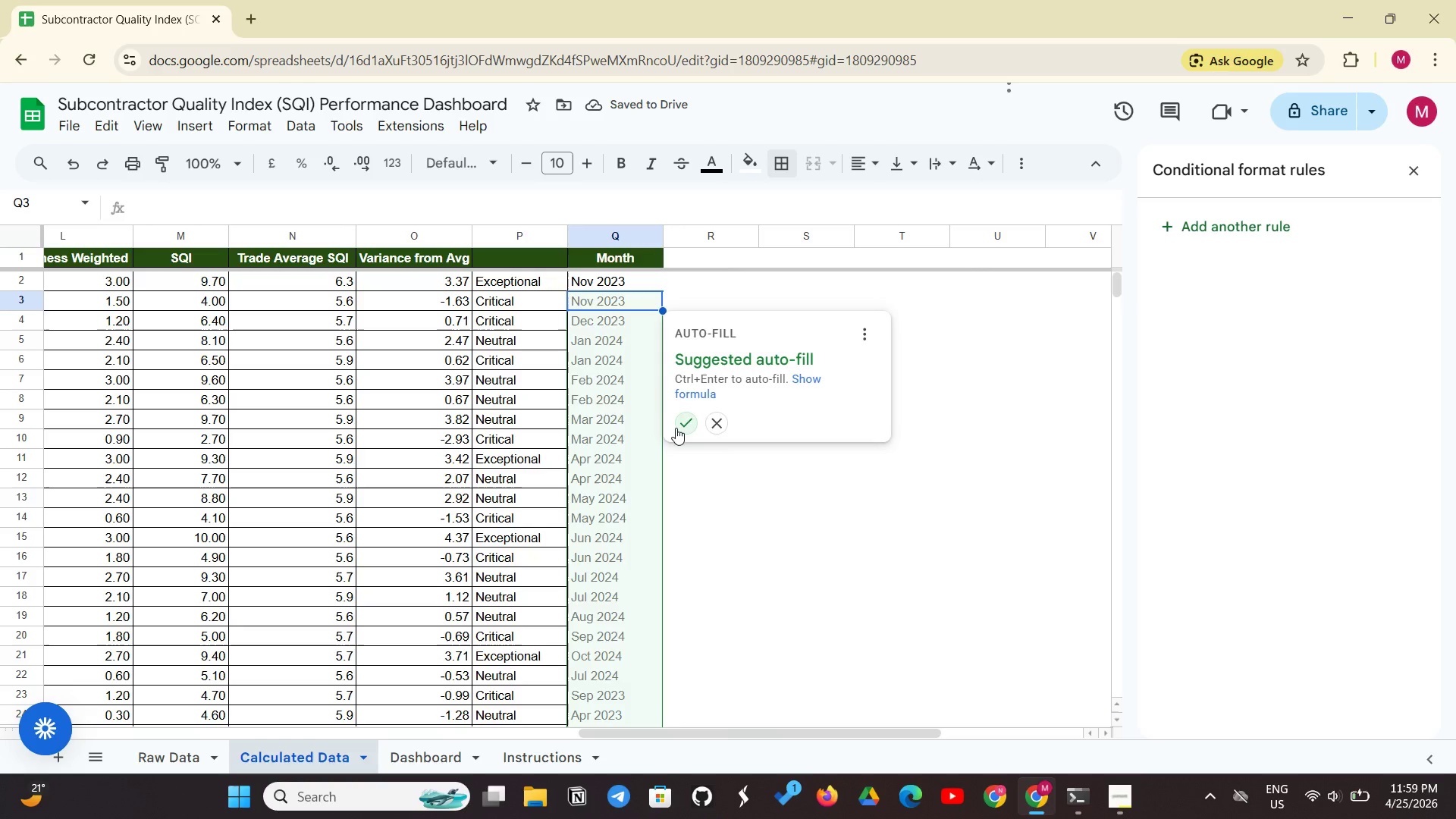 
left_click([676, 428])
 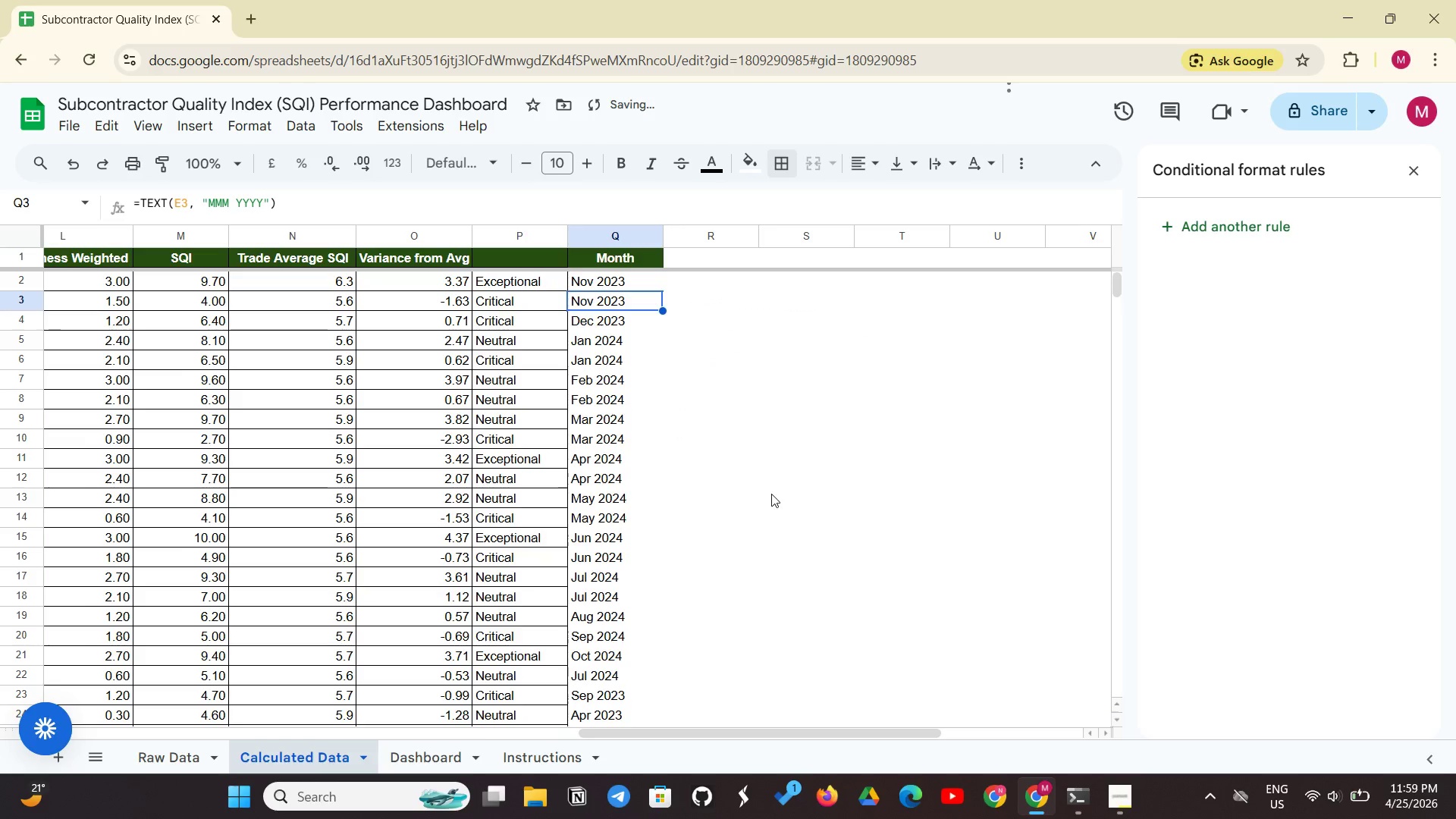 
scroll: coordinate [770, 500], scroll_direction: down, amount: 20.0
 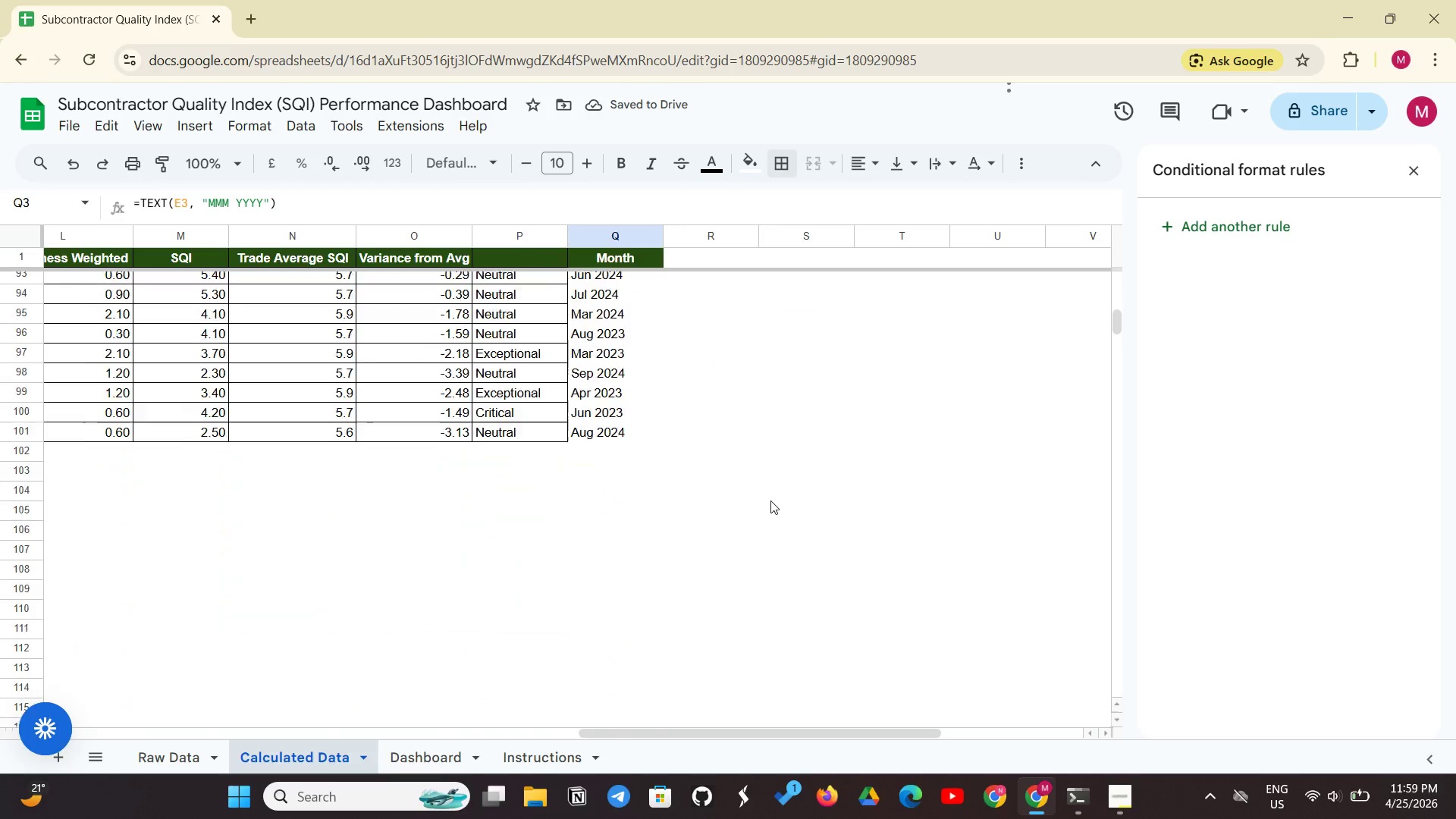 
scroll: coordinate [770, 500], scroll_direction: up, amount: 25.0
 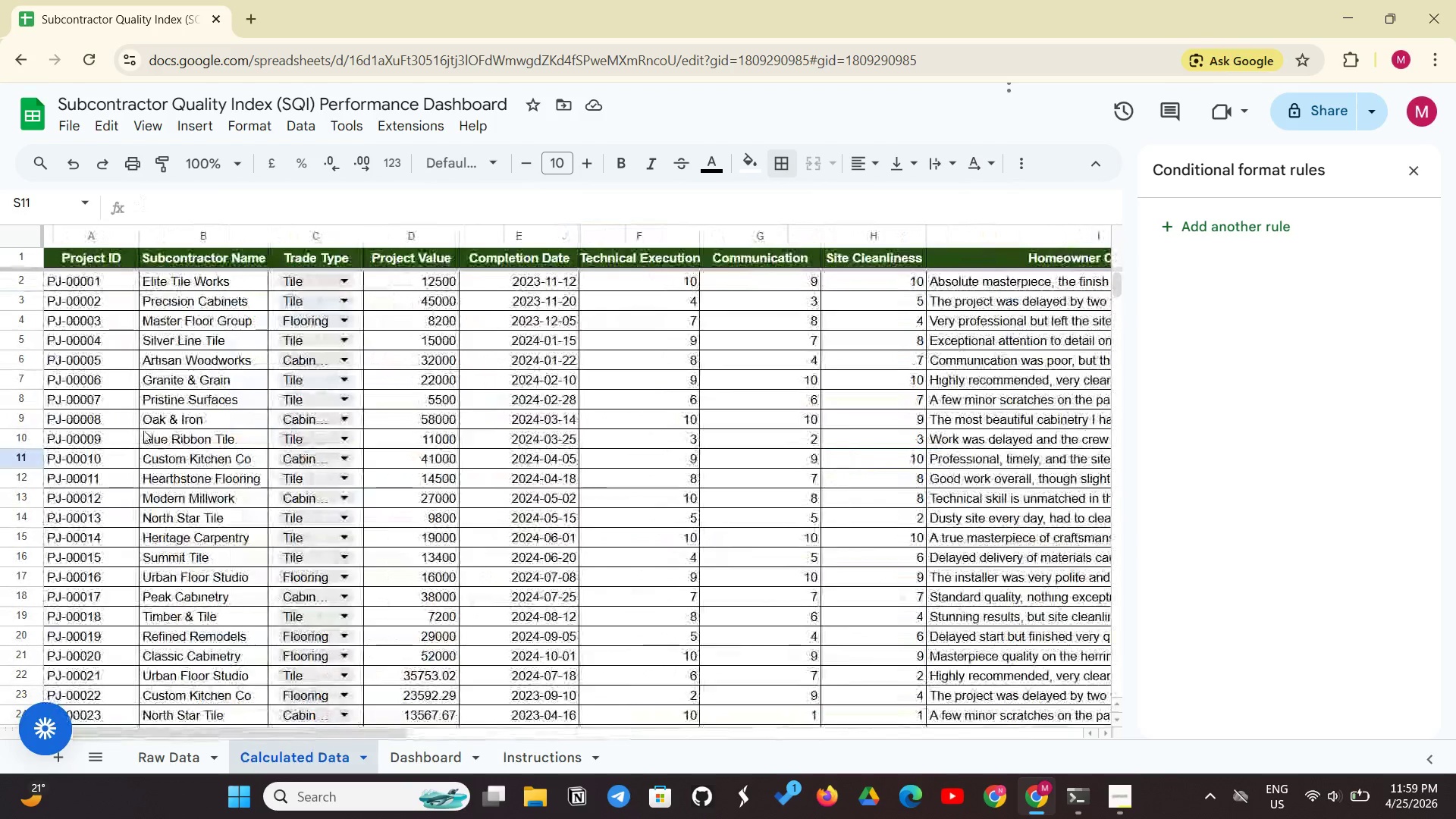 
left_click_drag(start_coordinate=[96, 251], to_coordinate=[177, 303])
 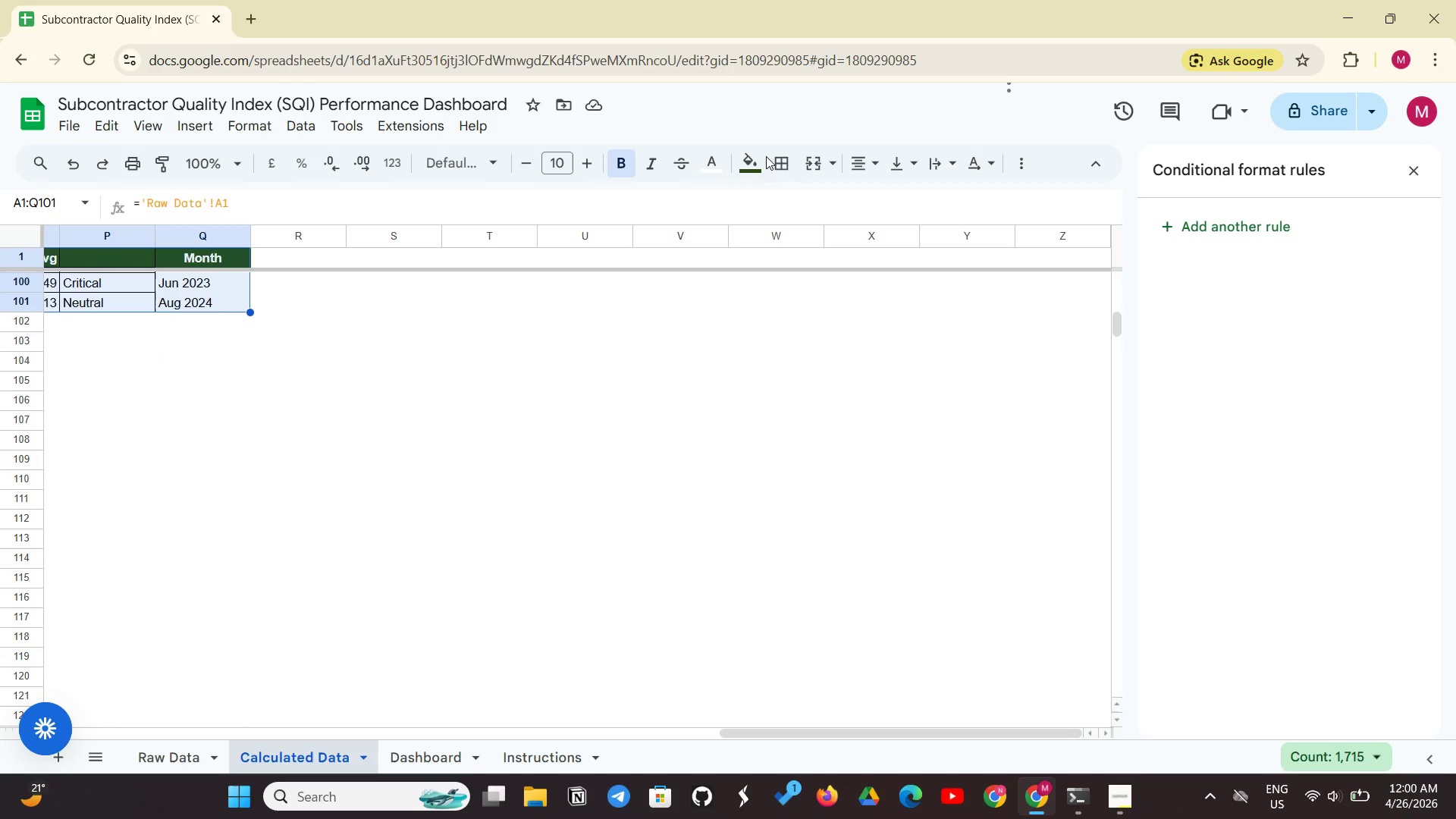 
left_click([774, 156])
 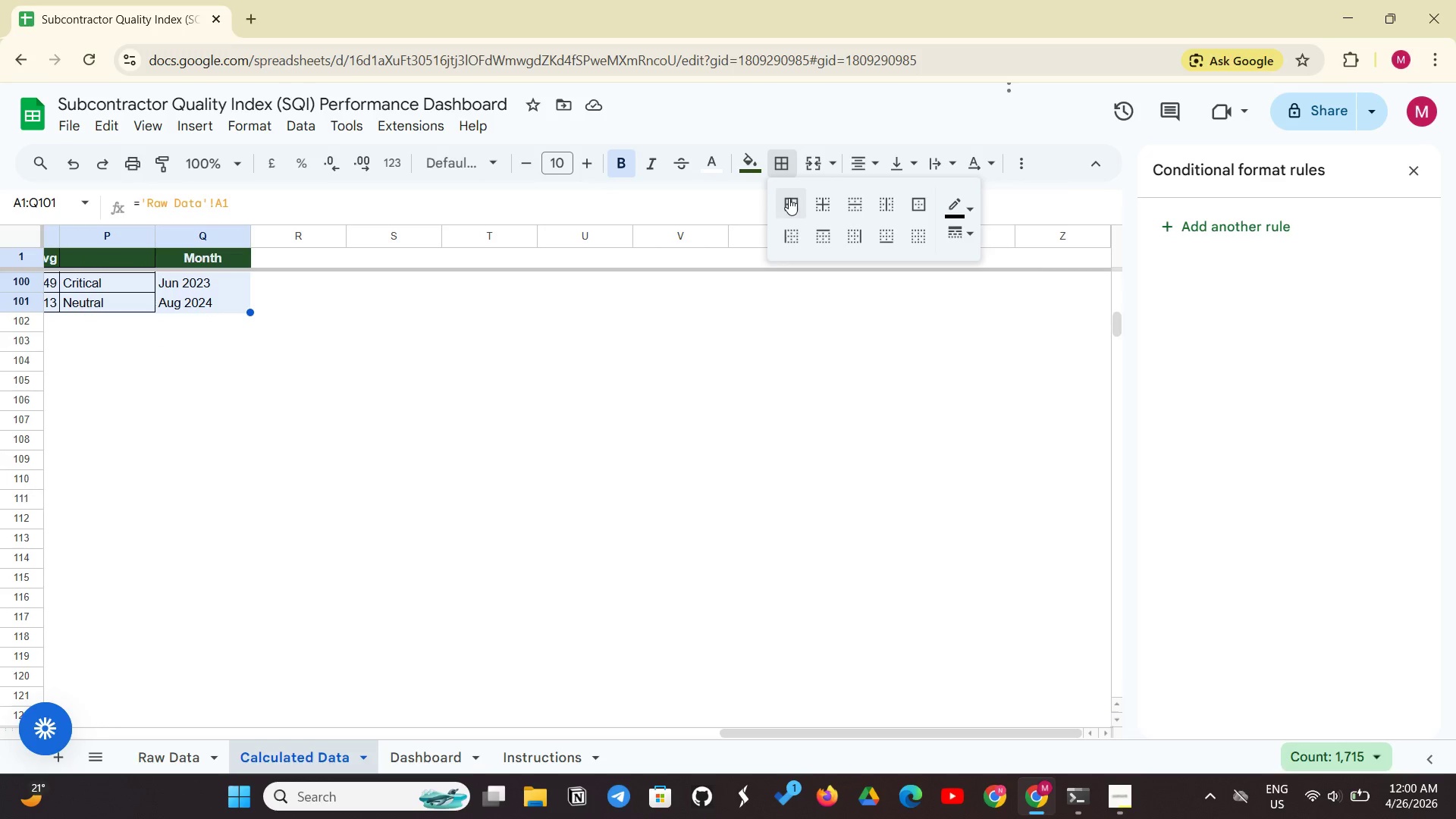 
left_click([789, 198])
 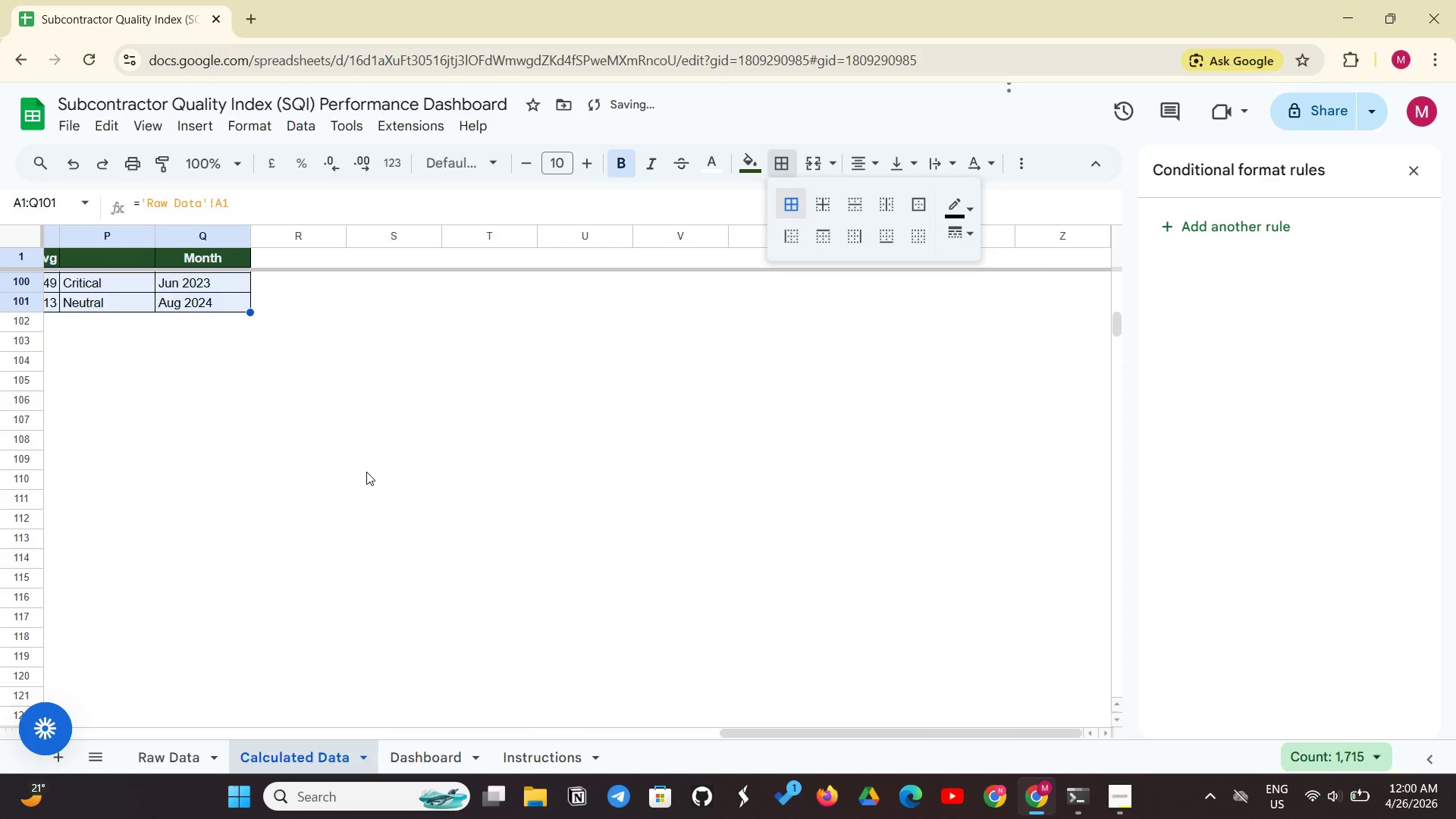 
scroll: coordinate [525, 541], scroll_direction: up, amount: 31.0
 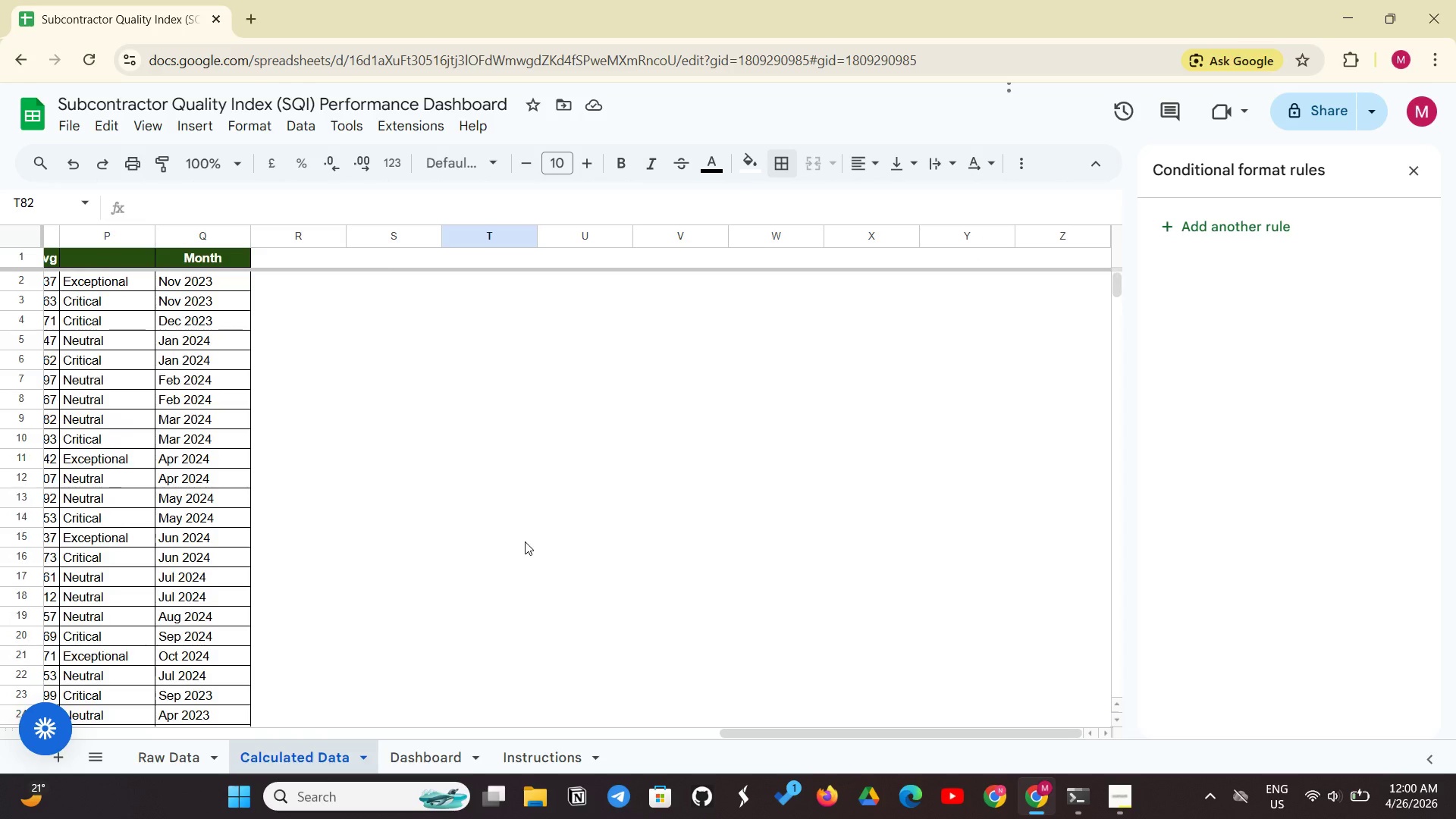 
wait(13.85)
 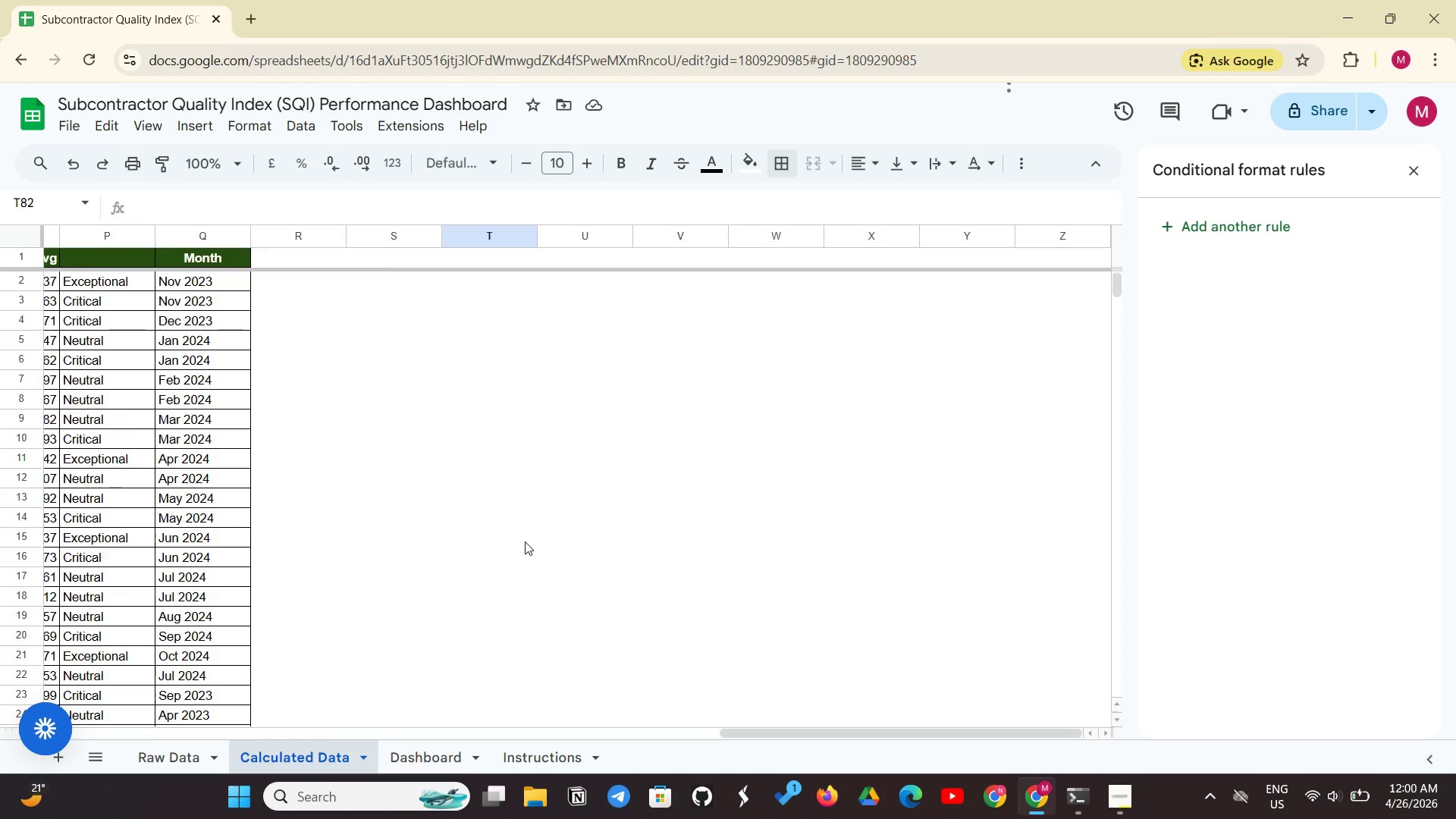 
left_click([436, 756])
 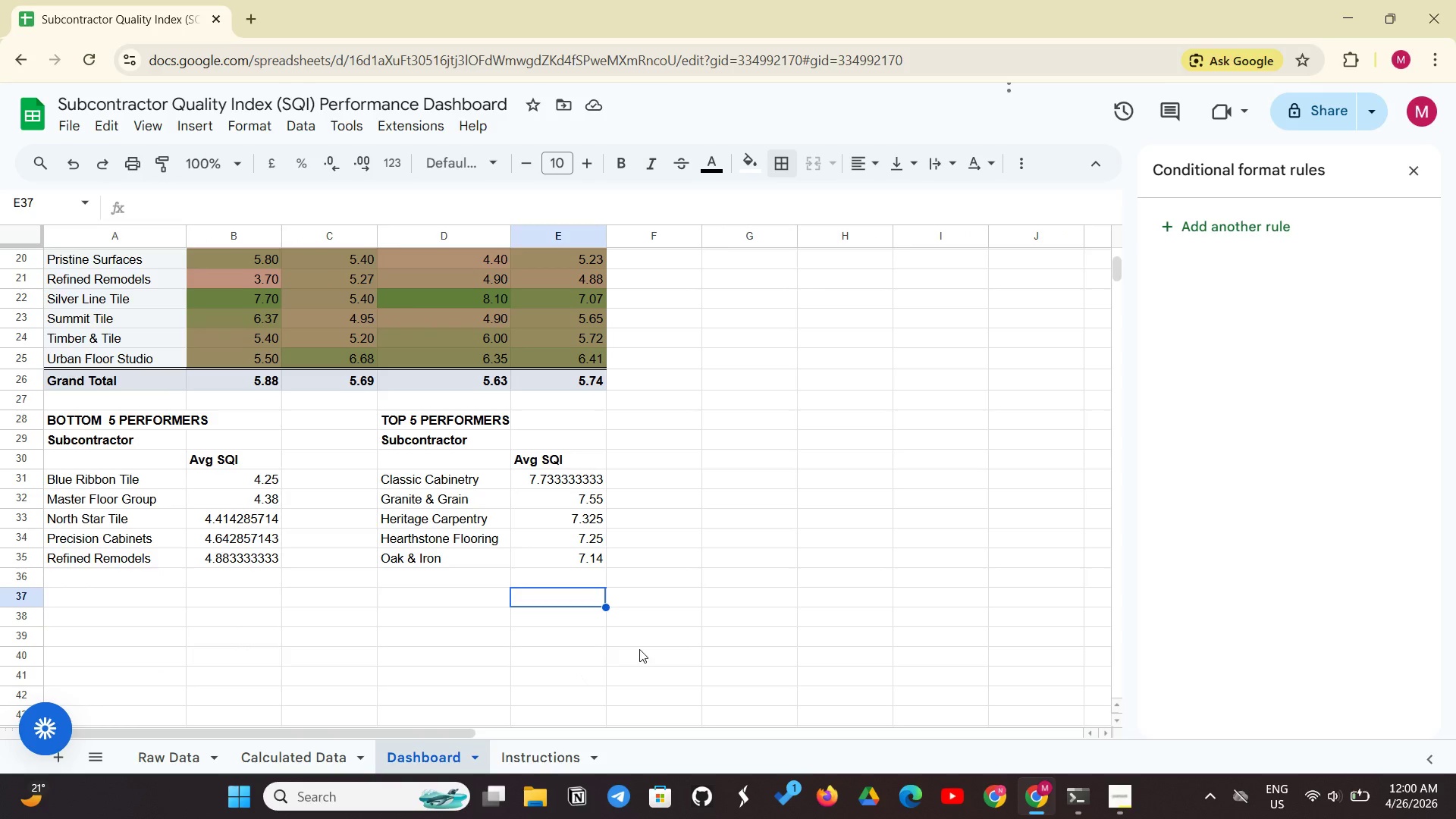 
left_click([639, 649])
 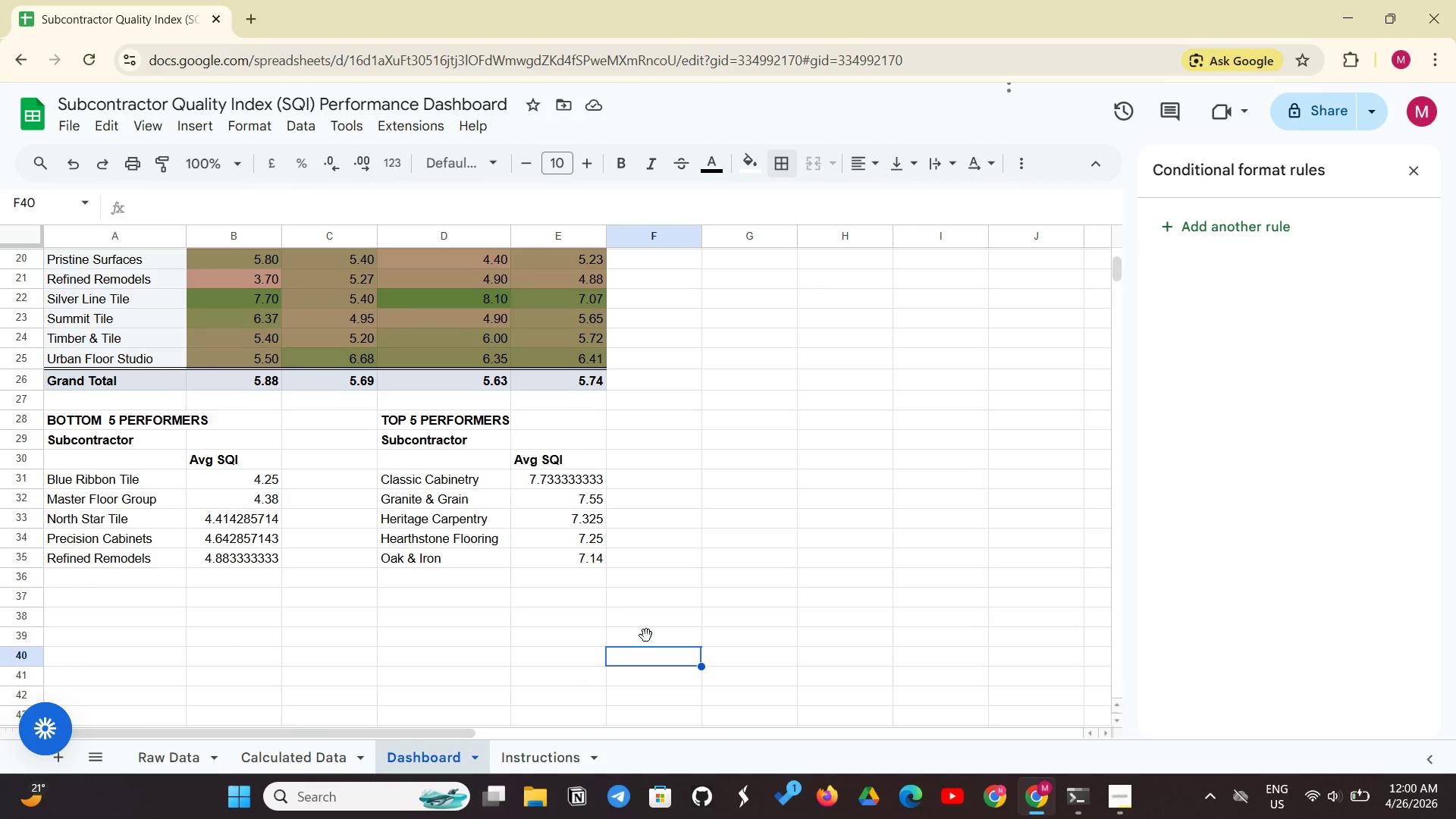 
scroll: coordinate [739, 511], scroll_direction: up, amount: 7.0
 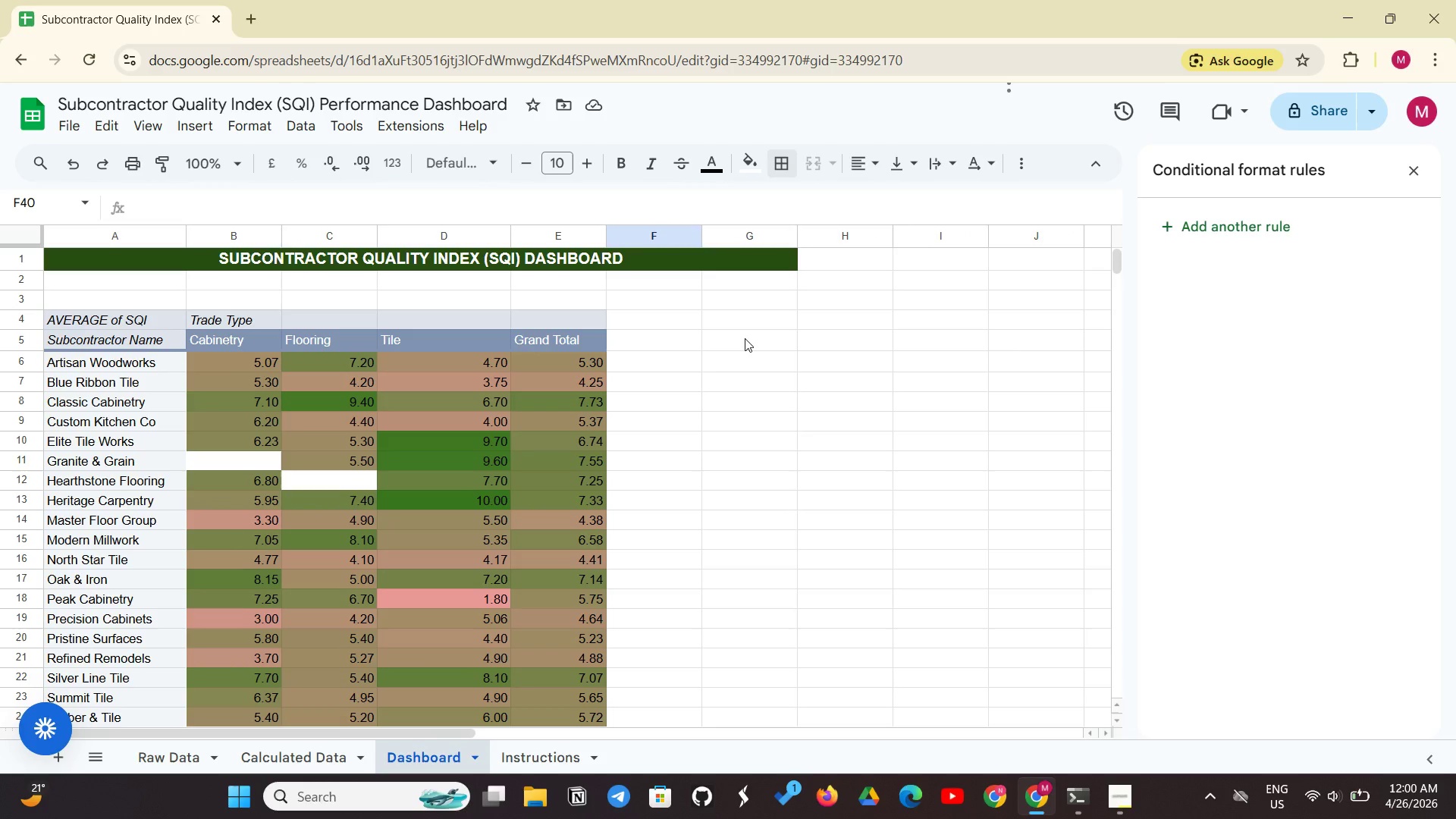 
left_click([745, 338])
 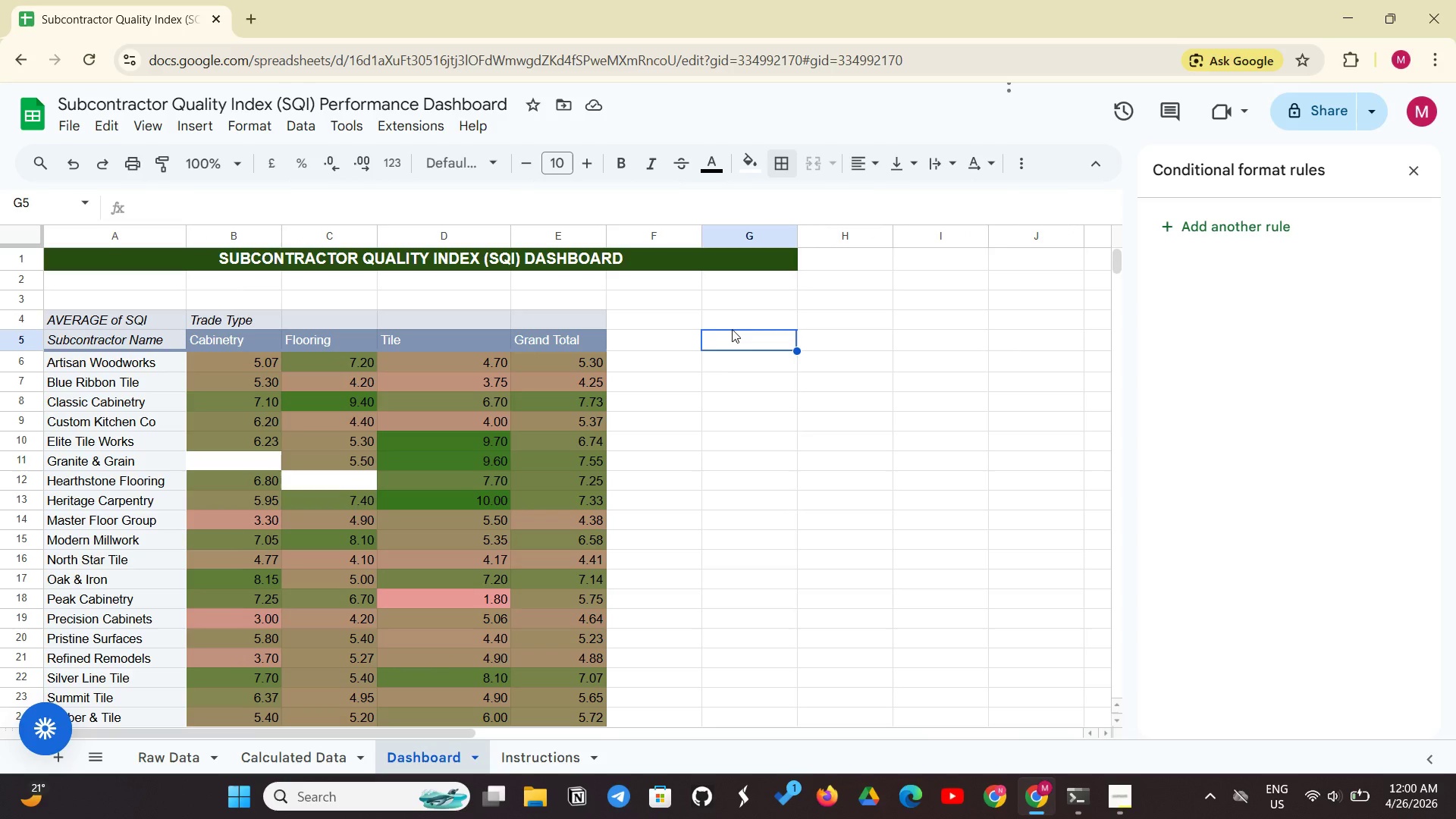 
left_click([738, 326])
 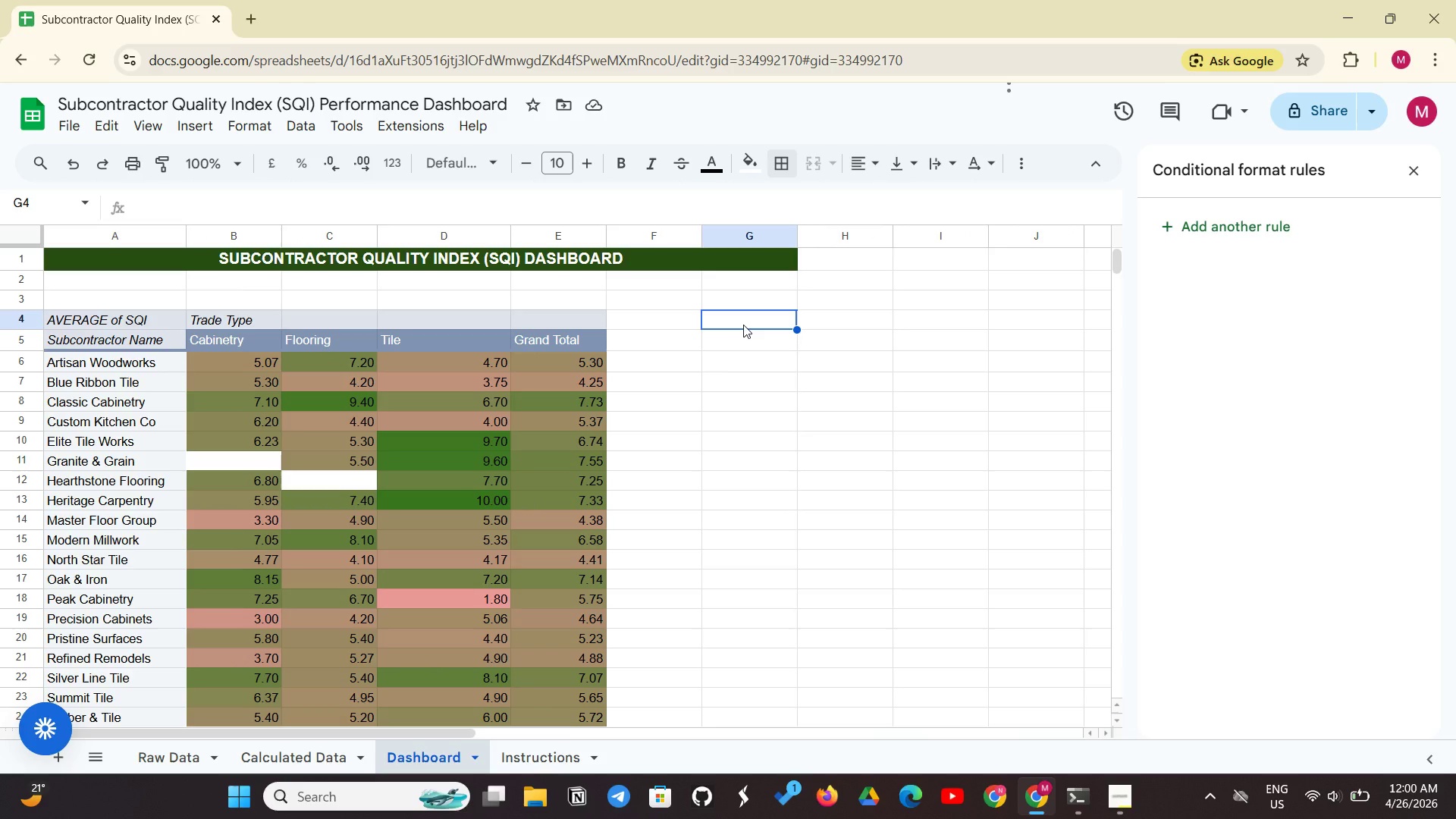 
type(Month)
 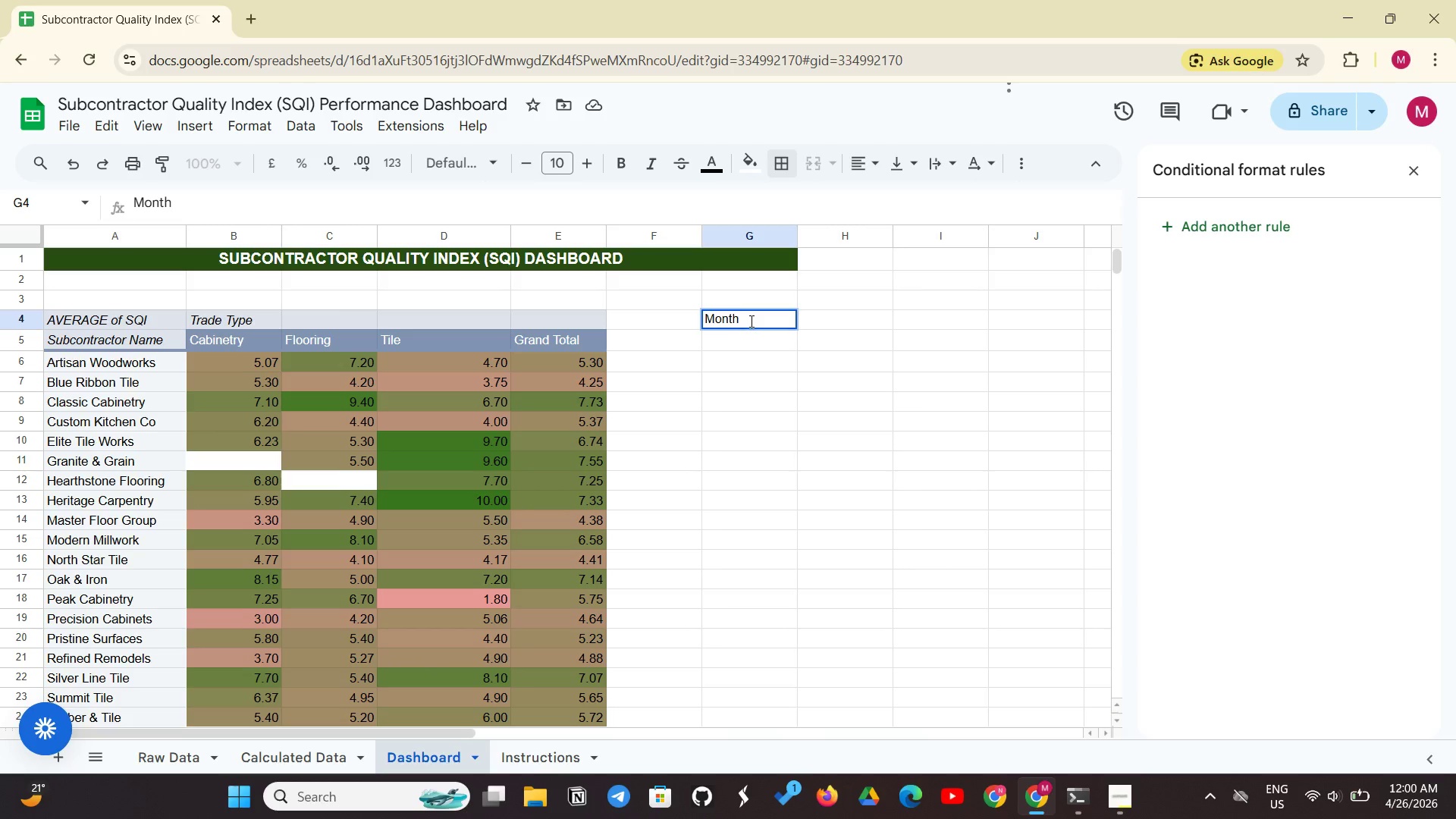 
left_click([835, 312])
 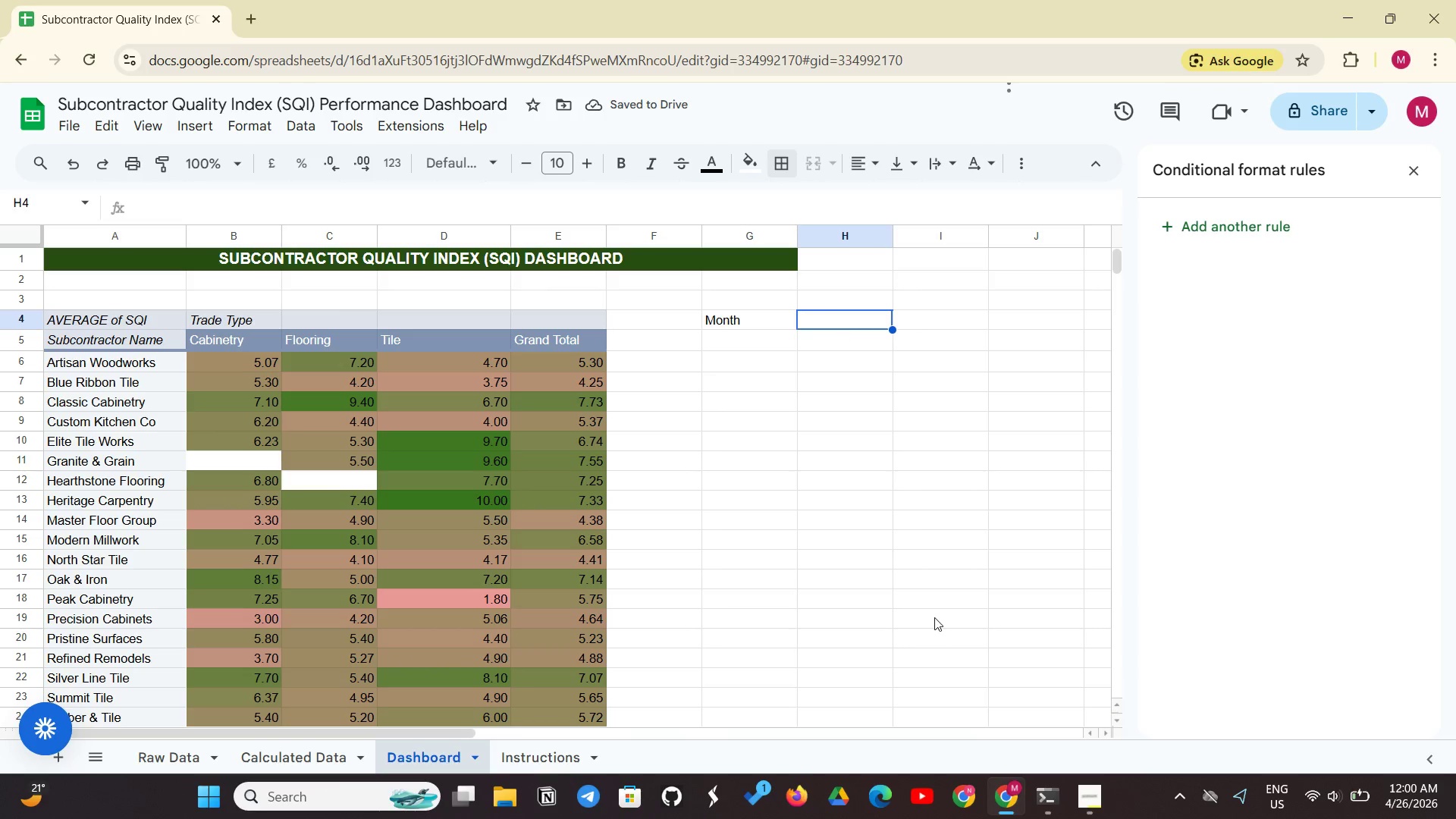 
left_click([1087, 790])